 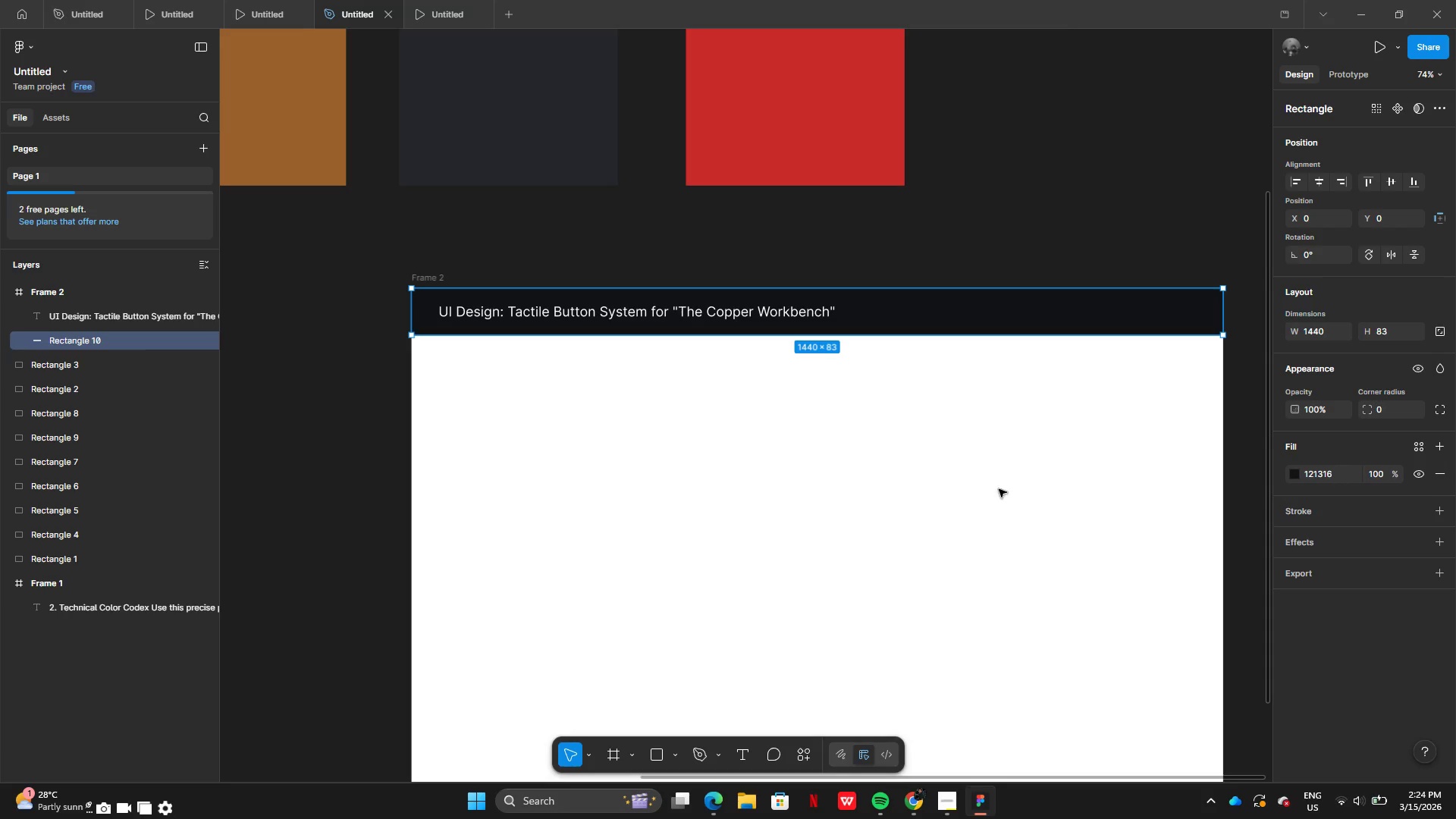 
scroll: coordinate [931, 441], scroll_direction: none, amount: 0.0
 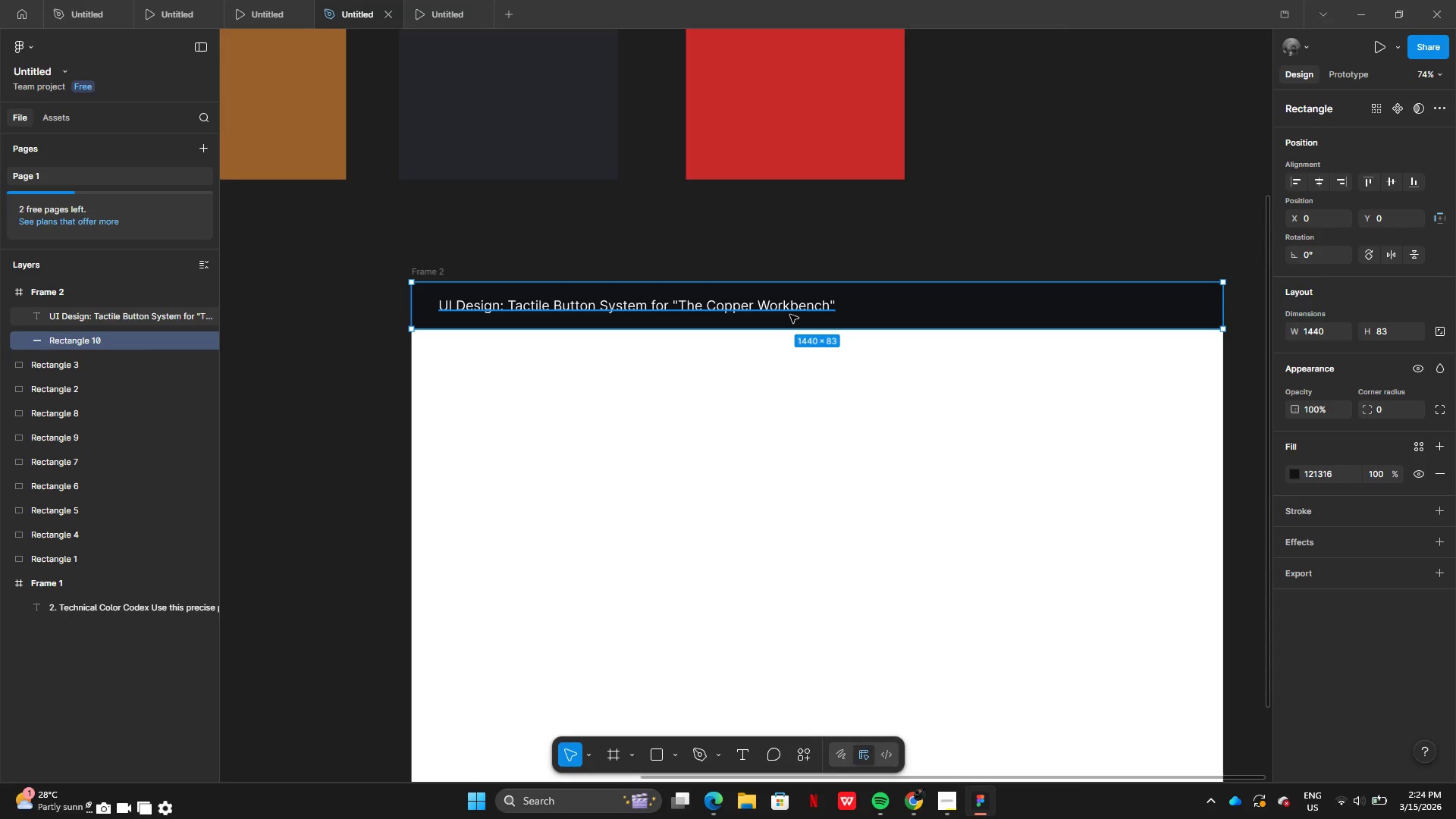 
left_click([783, 312])
 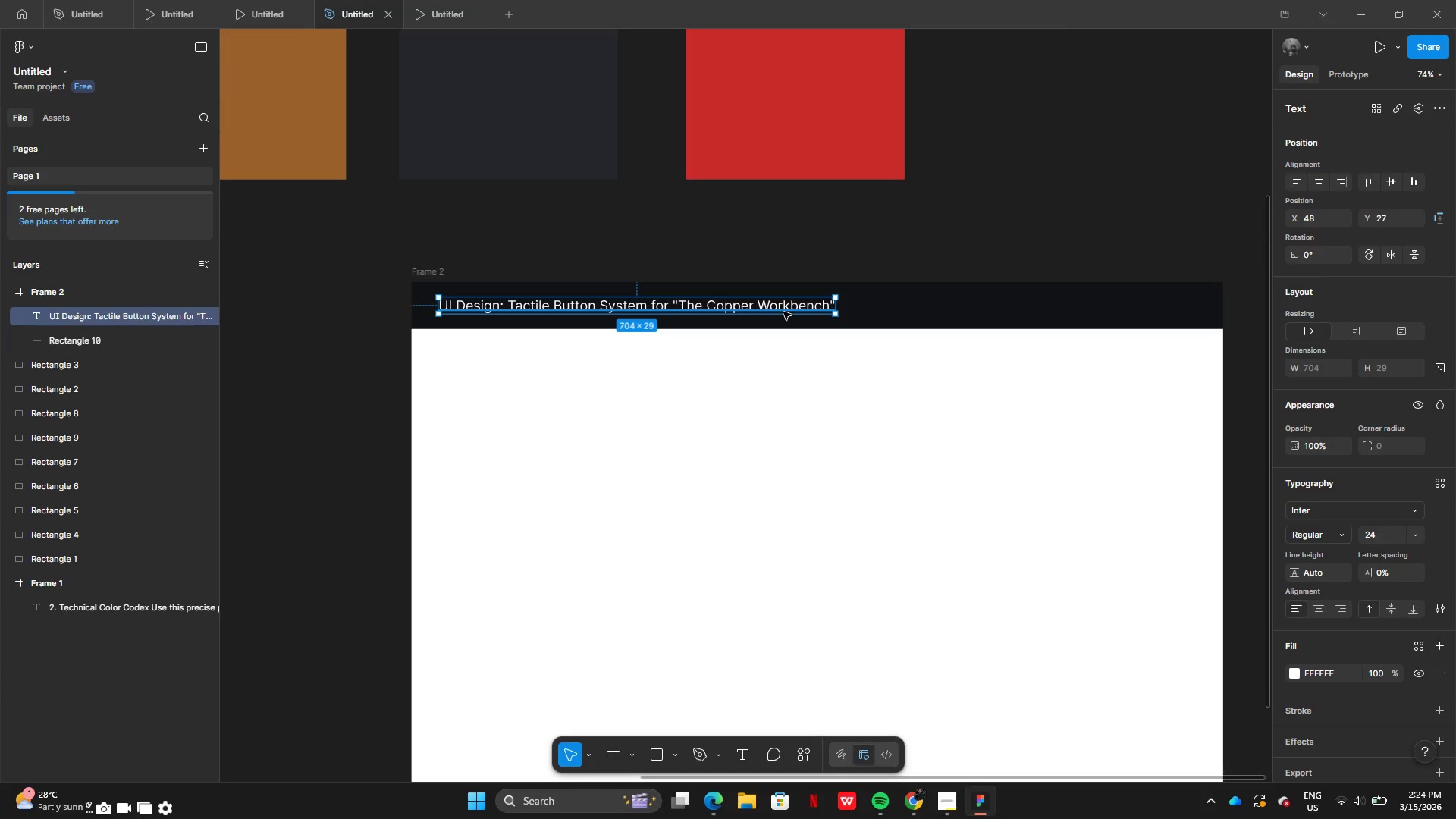 
wait(27.8)
 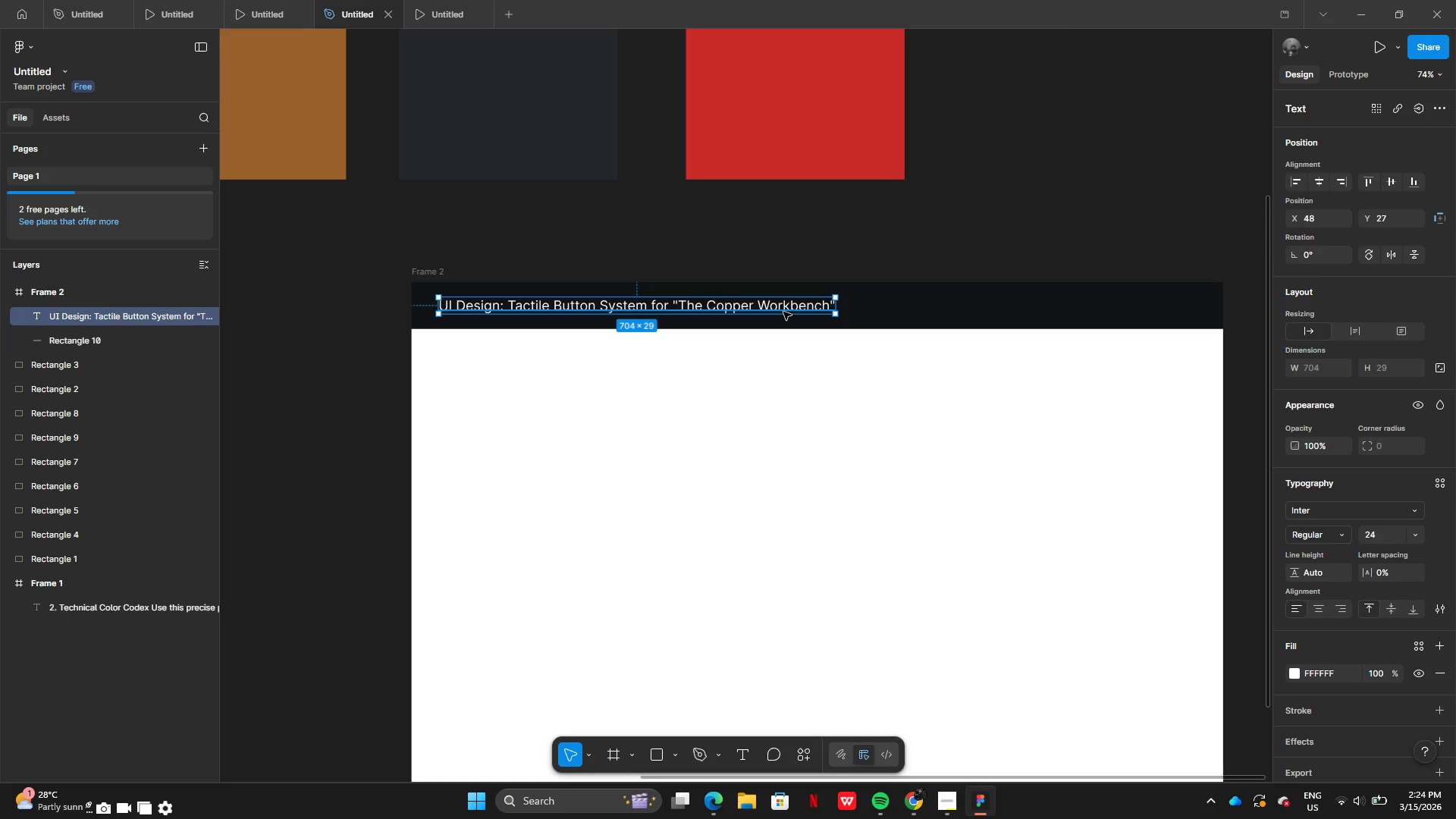 
left_click([1323, 511])
 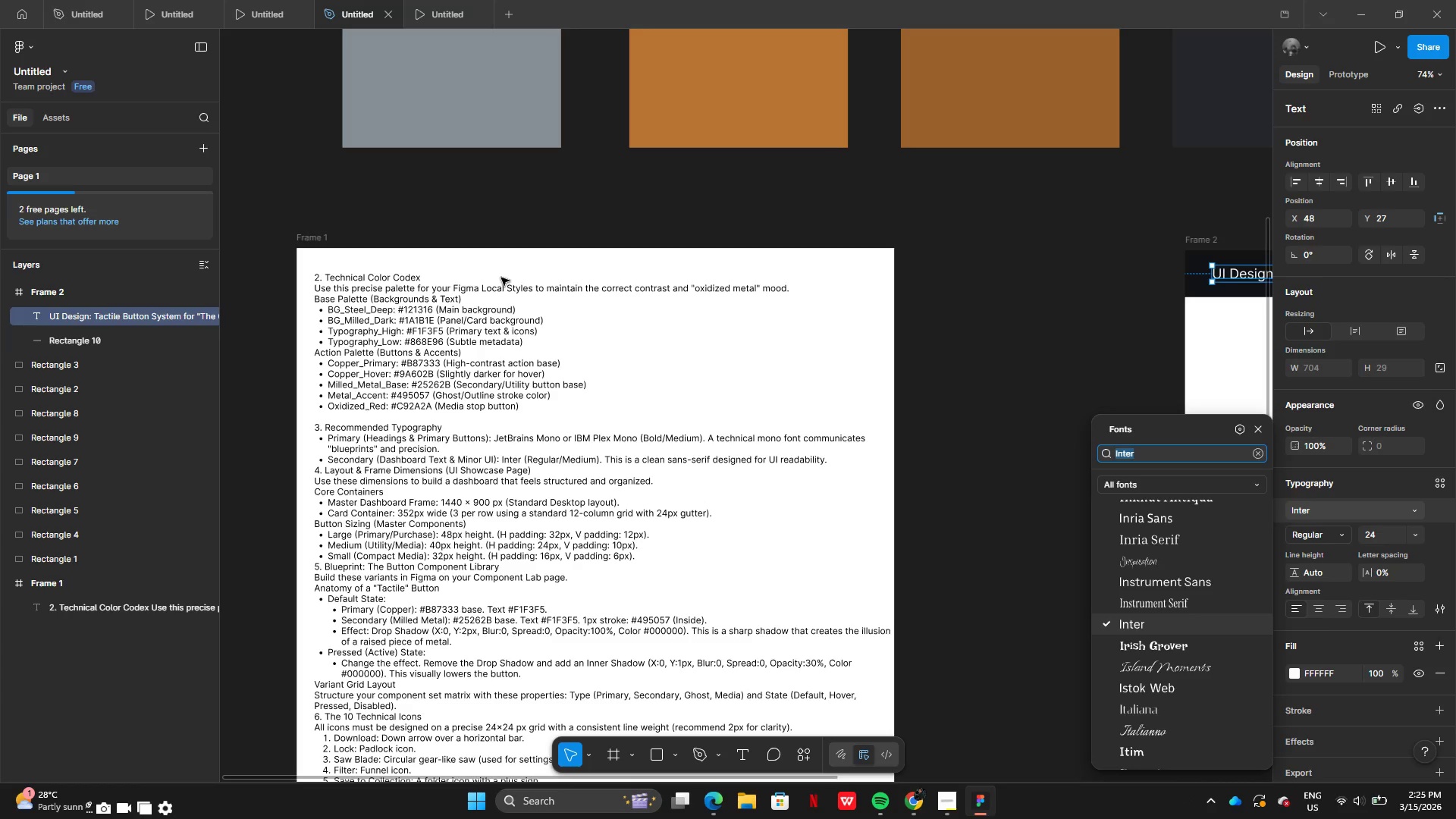 
wait(15.56)
 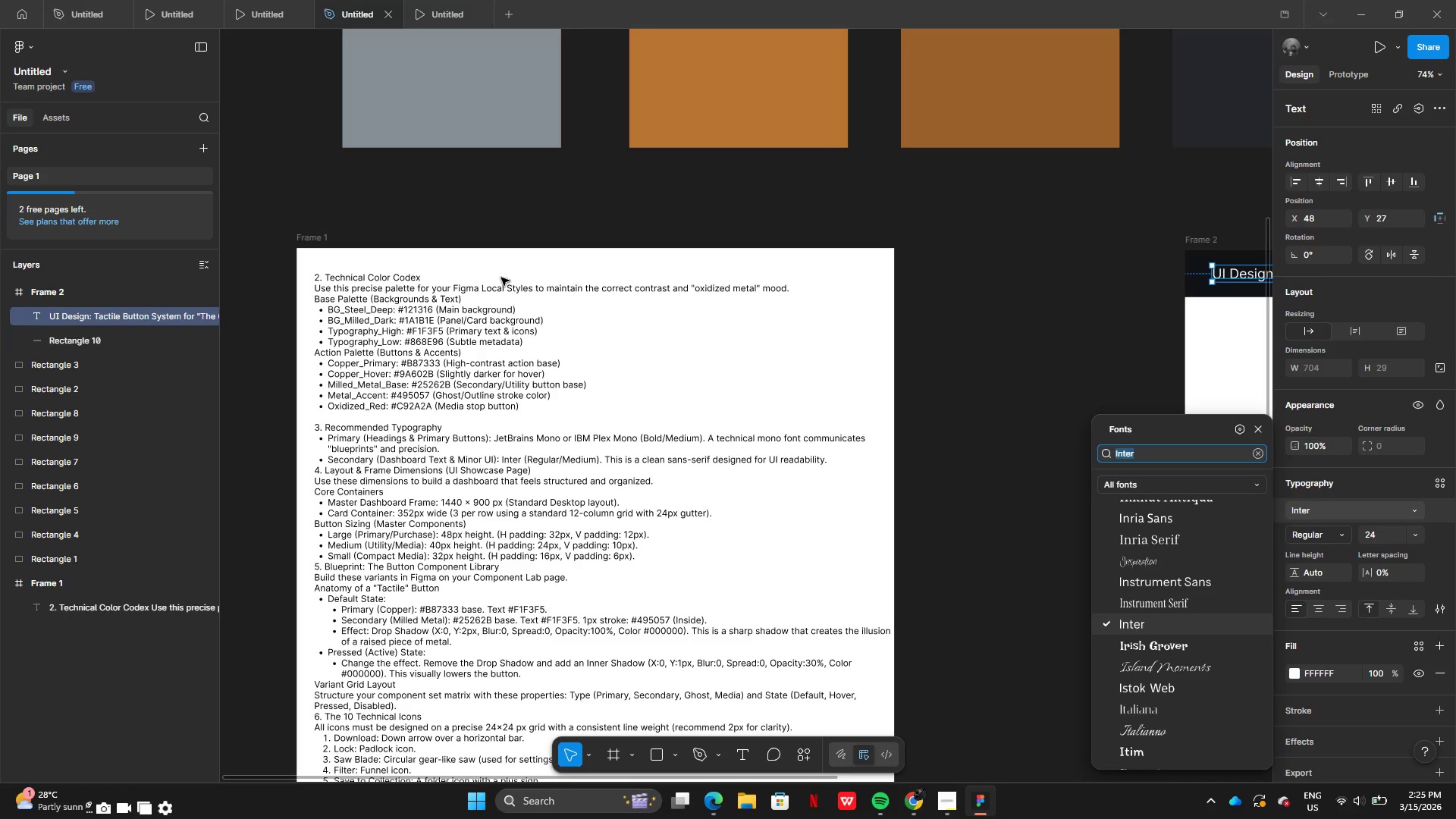 
left_click([1029, 314])
 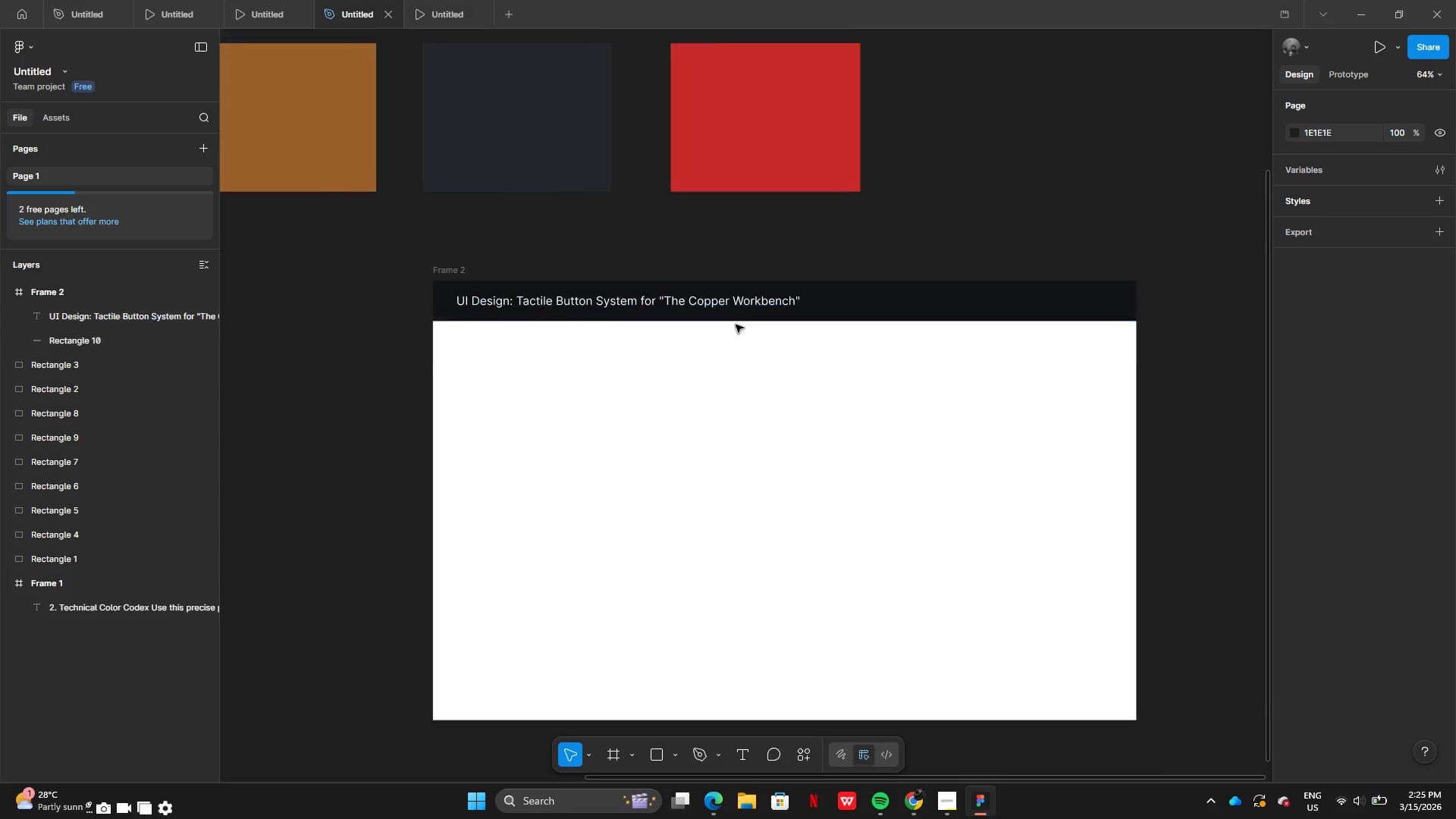 
left_click_drag(start_coordinate=[784, 350], to_coordinate=[793, 353])
 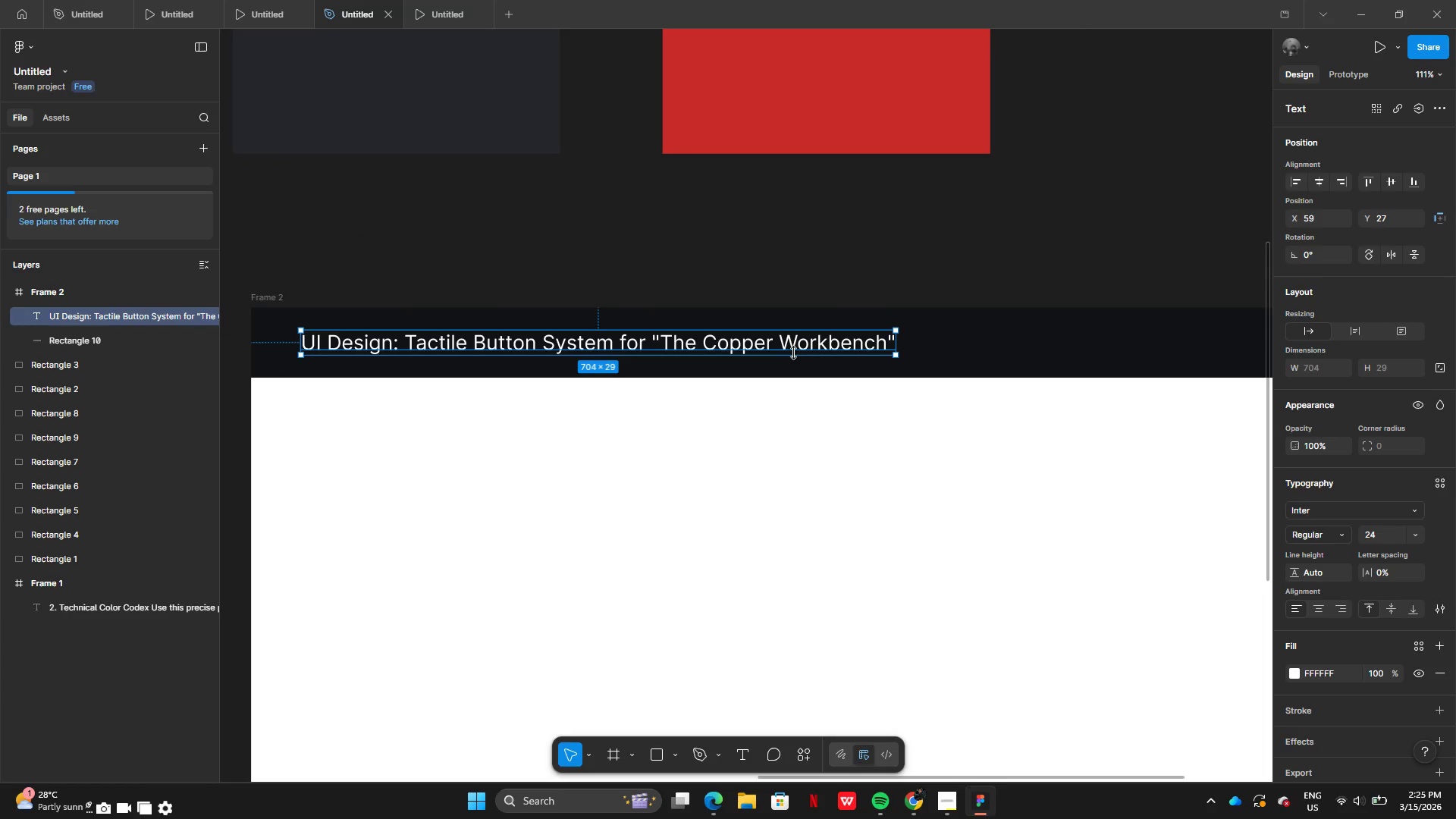 
wait(7.53)
 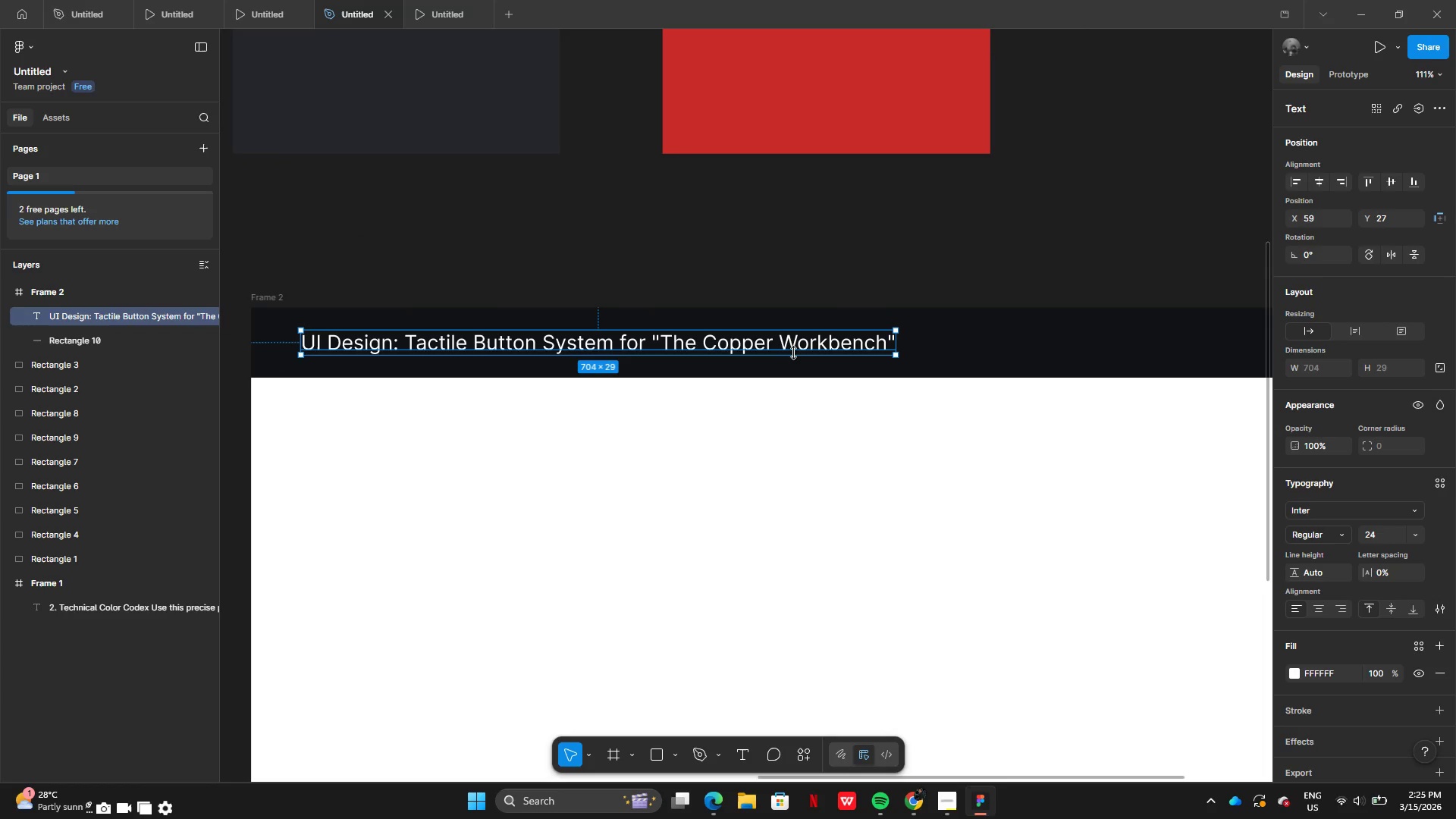 
left_click([928, 448])
 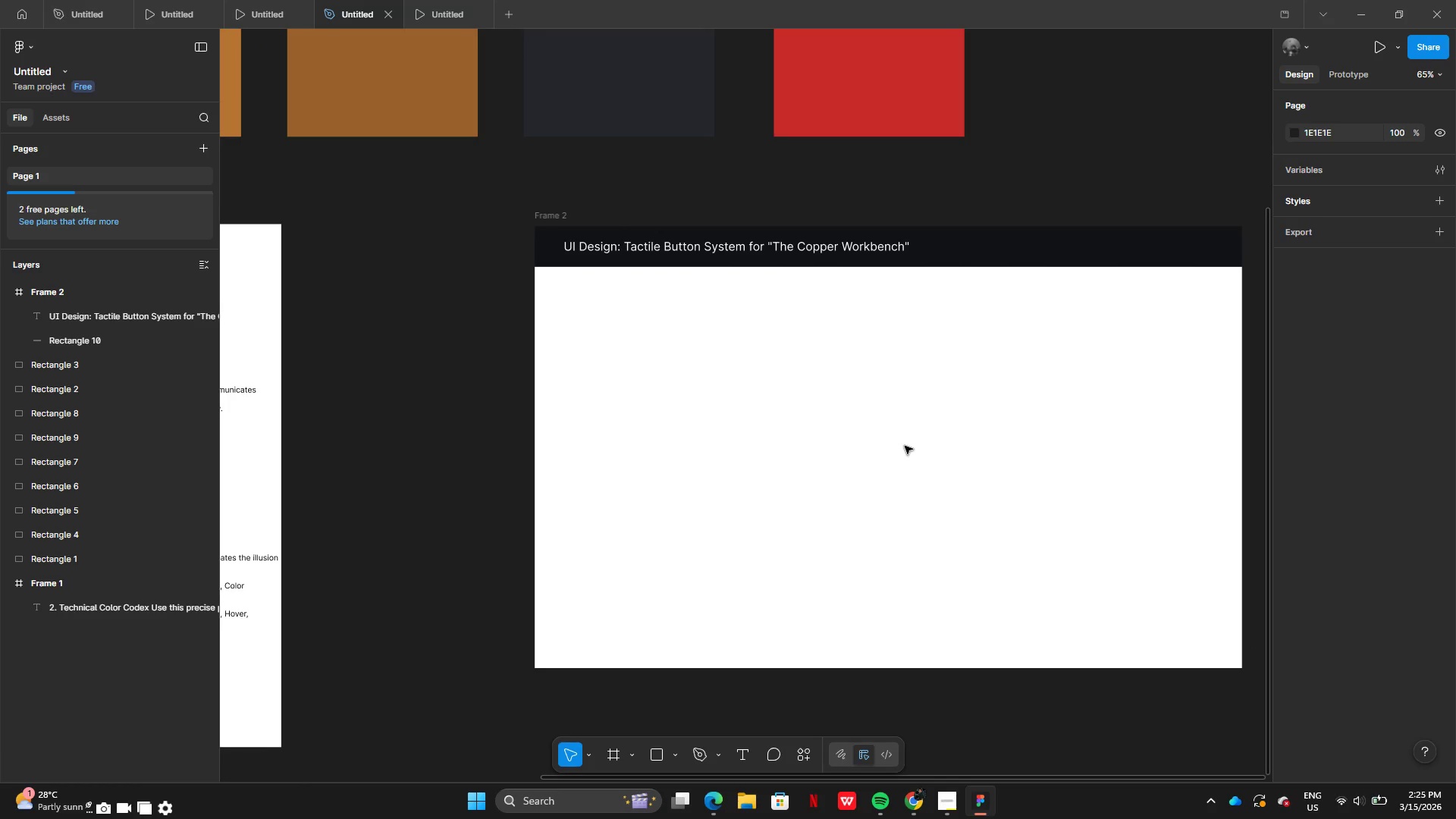 
wait(6.55)
 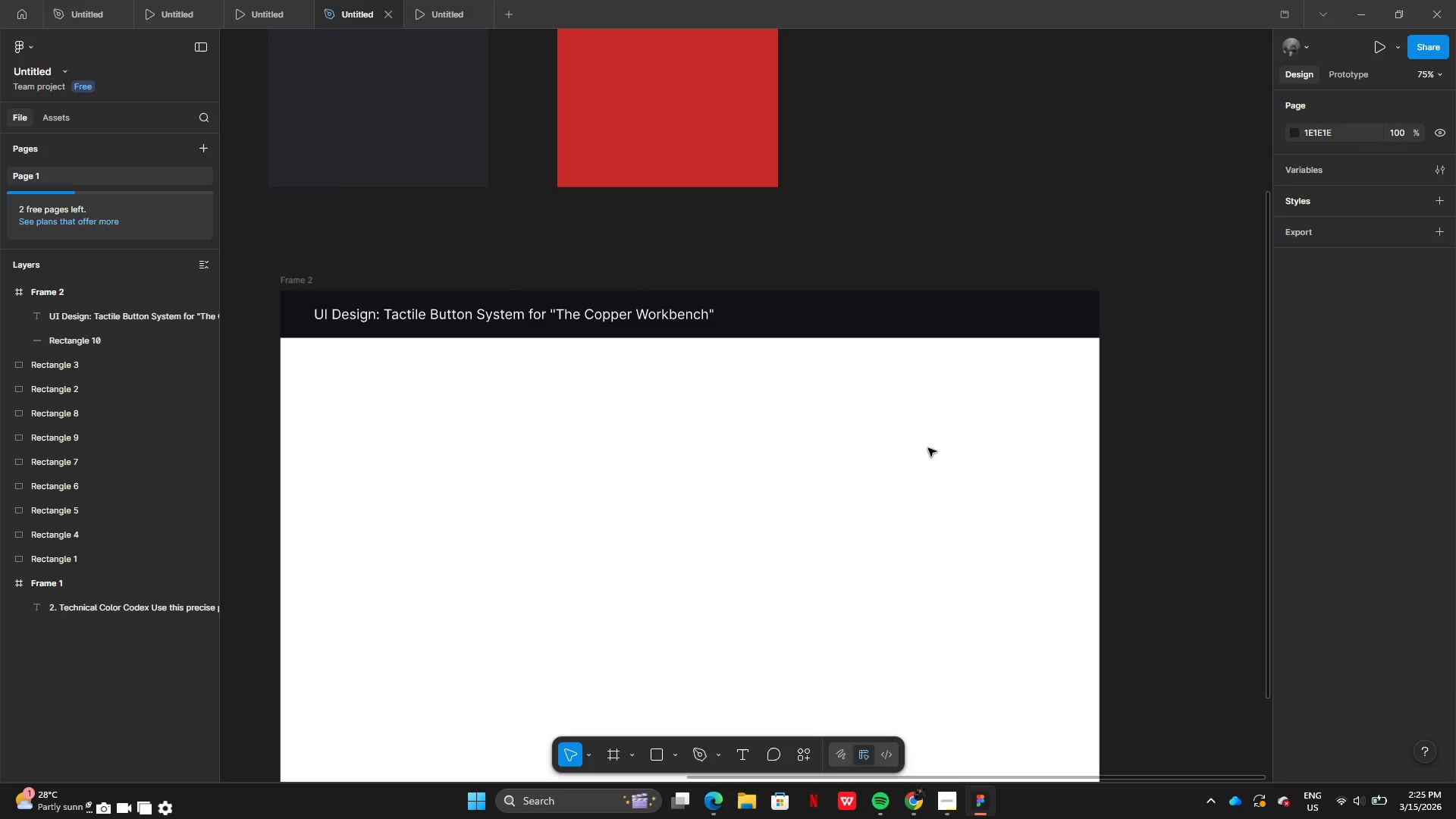 
left_click([655, 752])
 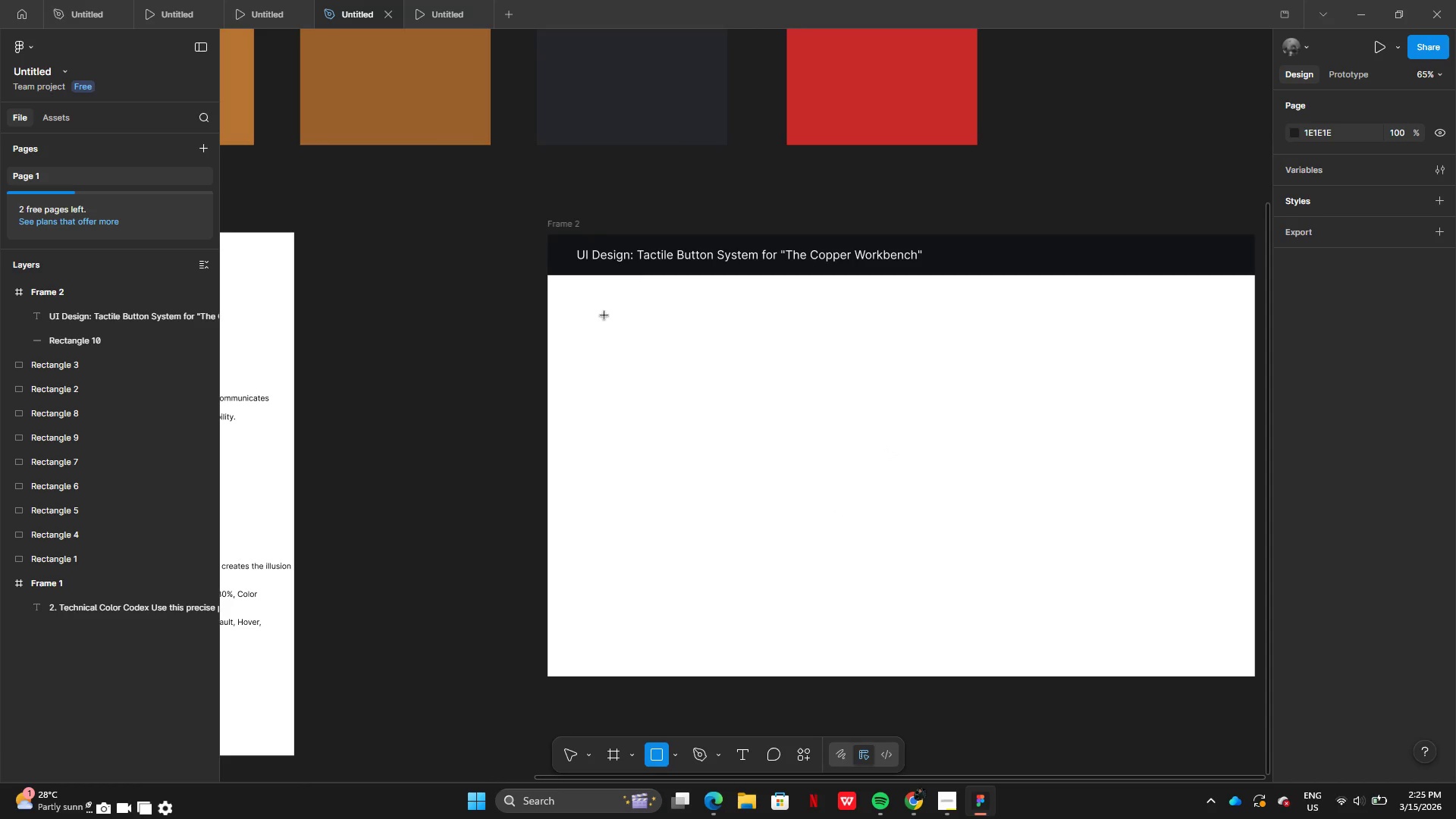 
left_click_drag(start_coordinate=[604, 315], to_coordinate=[853, 350])
 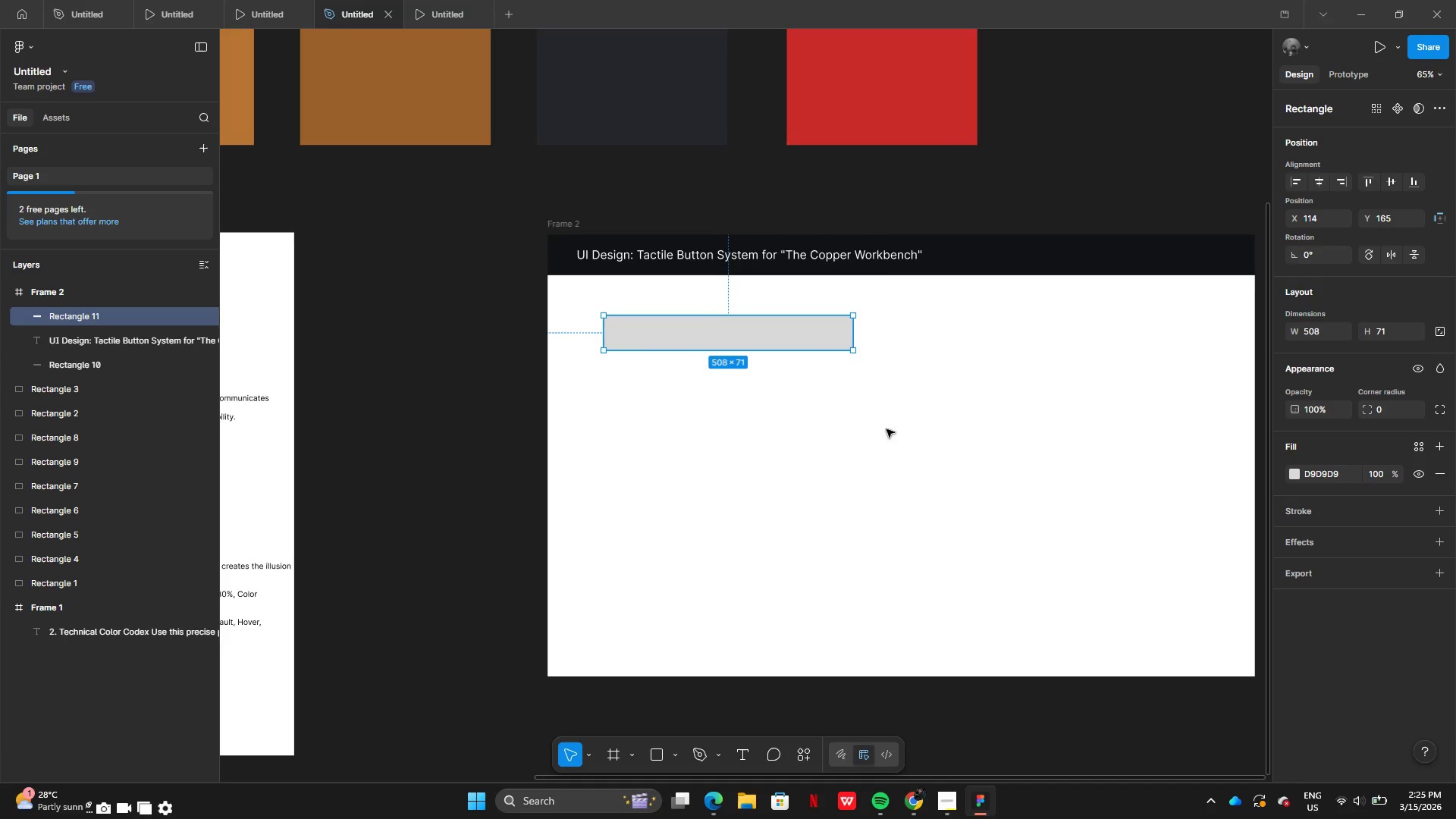 
left_click([821, 425])
 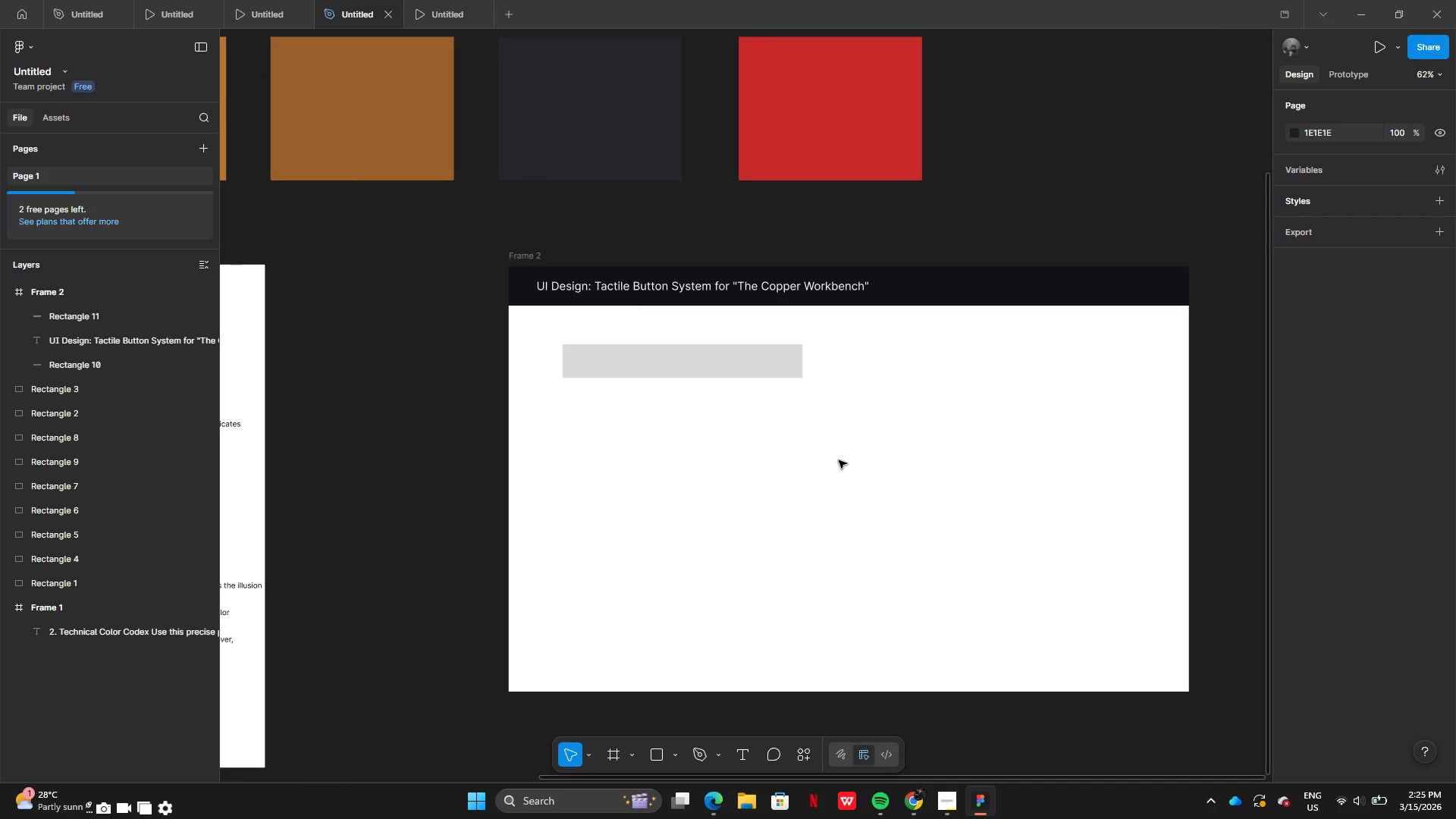 
left_click_drag(start_coordinate=[667, 337], to_coordinate=[662, 333])
 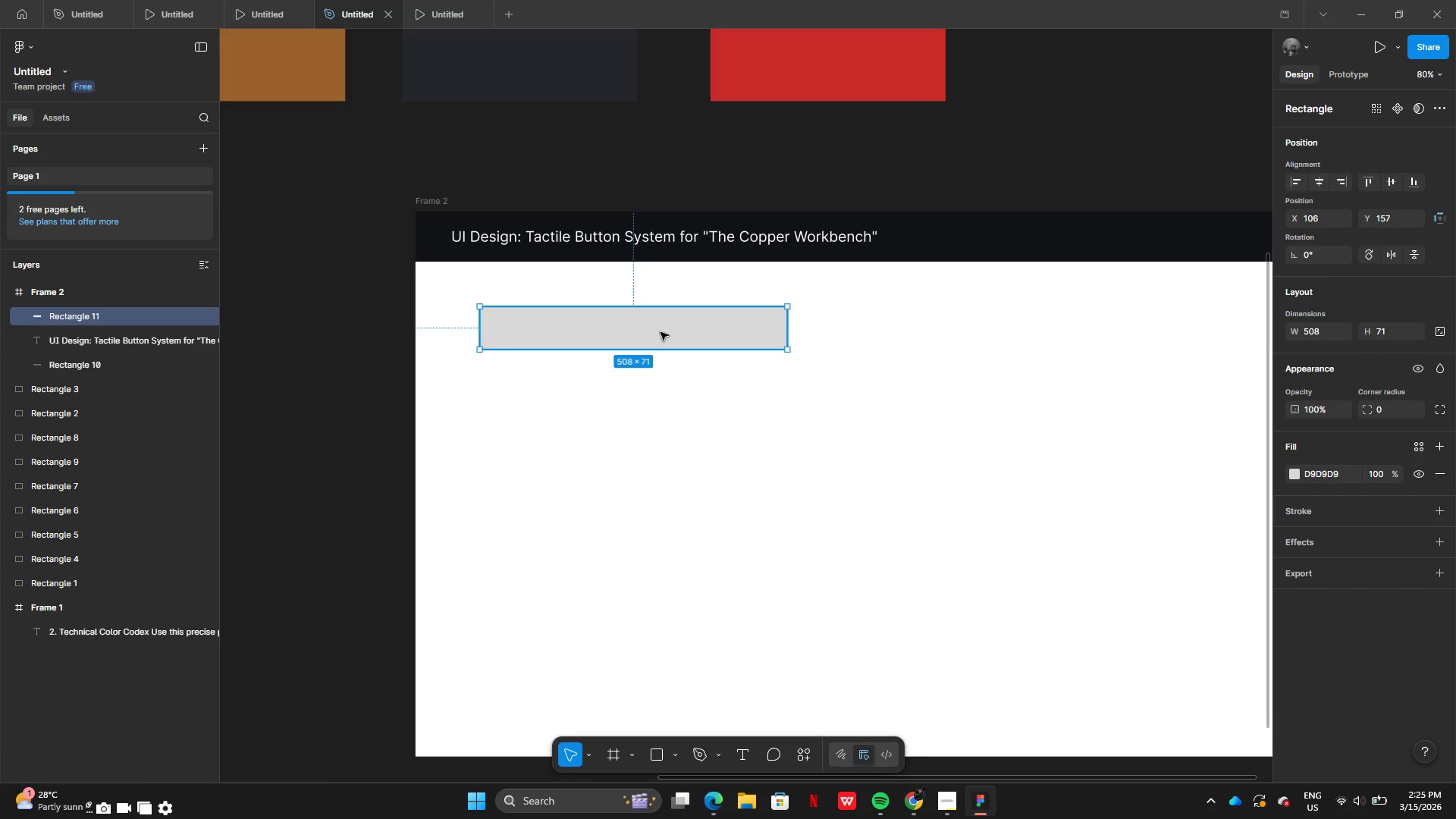 
left_click_drag(start_coordinate=[661, 332], to_coordinate=[656, 337])
 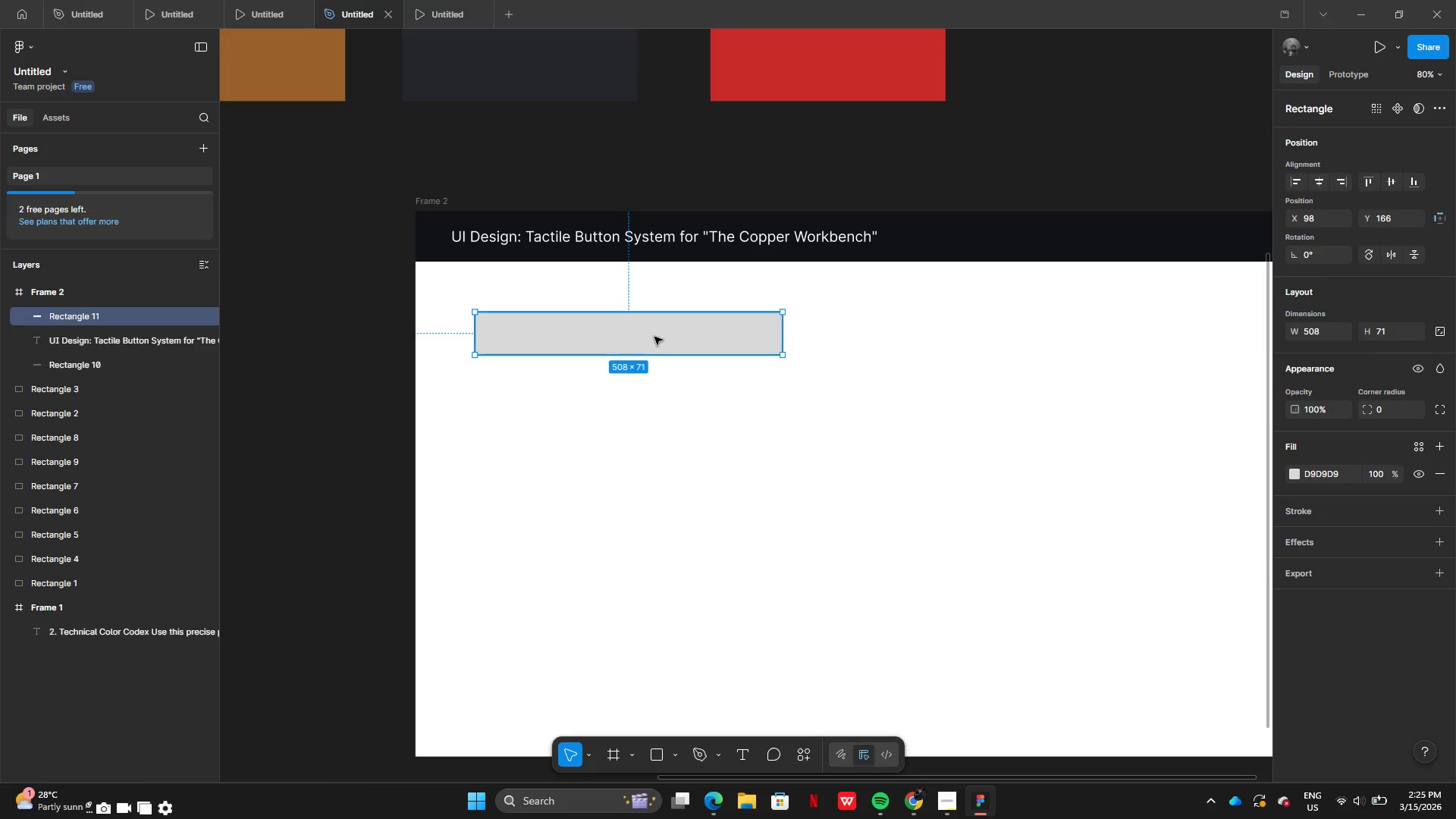 
left_click_drag(start_coordinate=[654, 337], to_coordinate=[667, 335])
 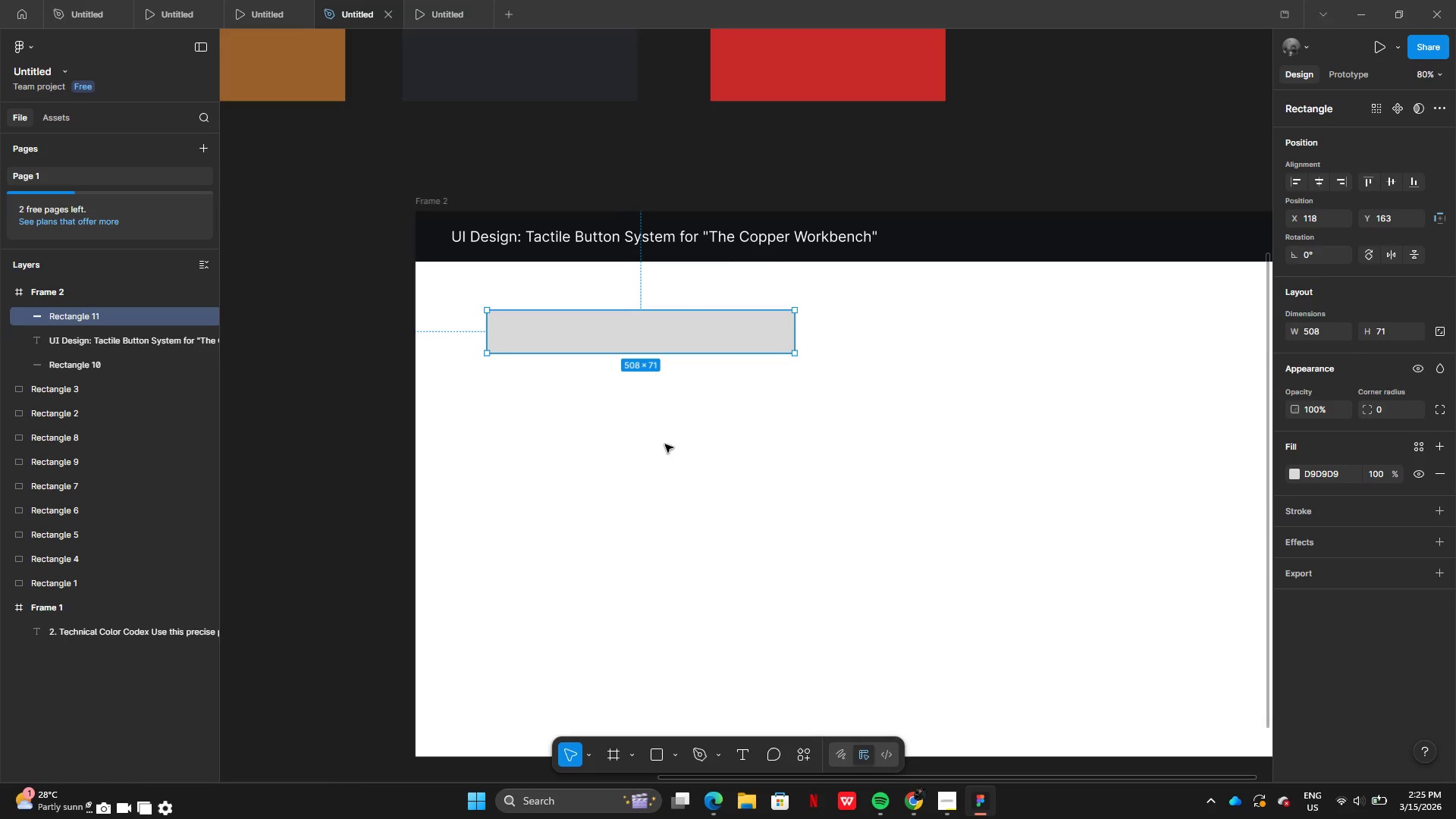 
left_click([665, 444])
 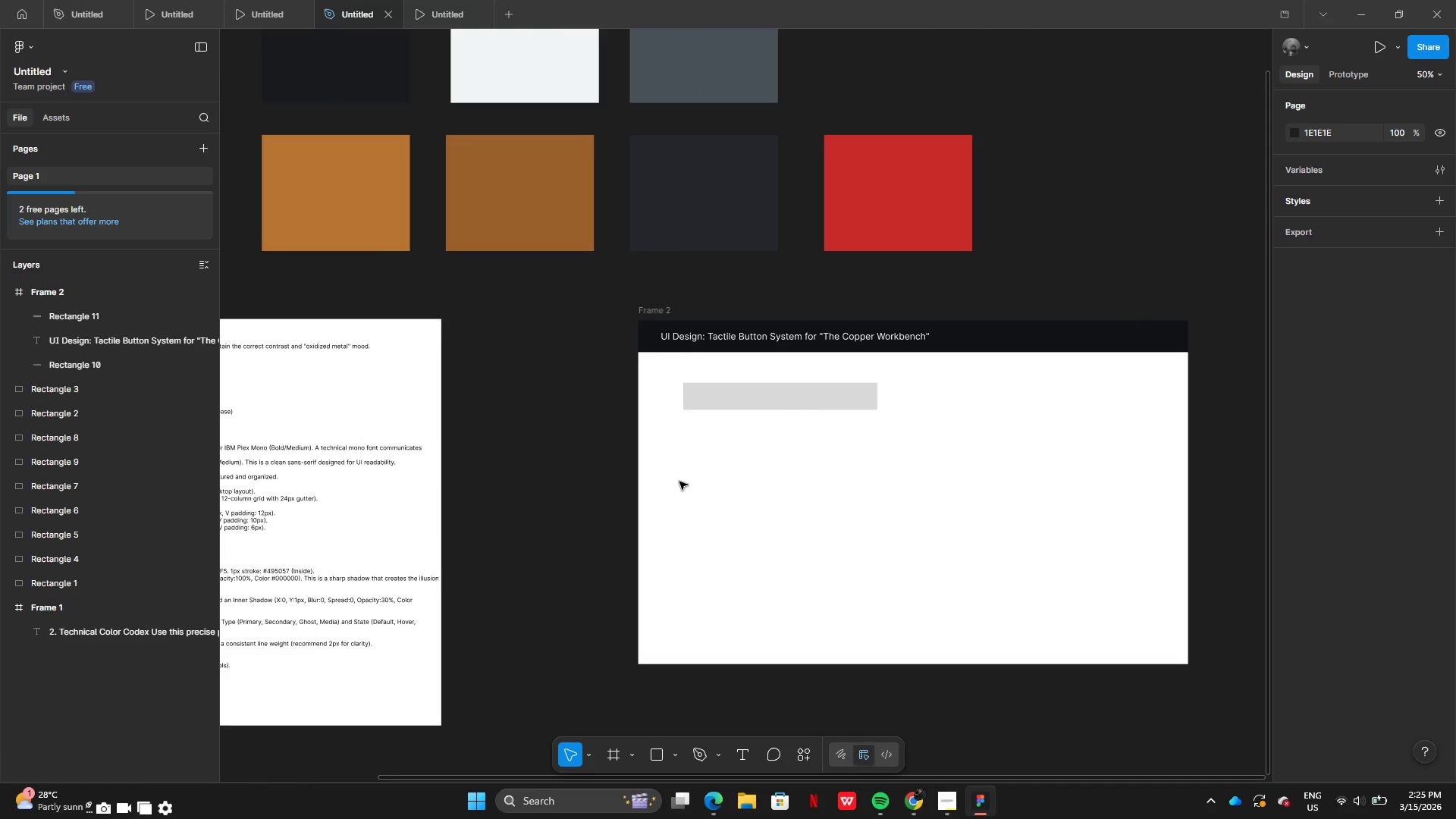 
wait(5.52)
 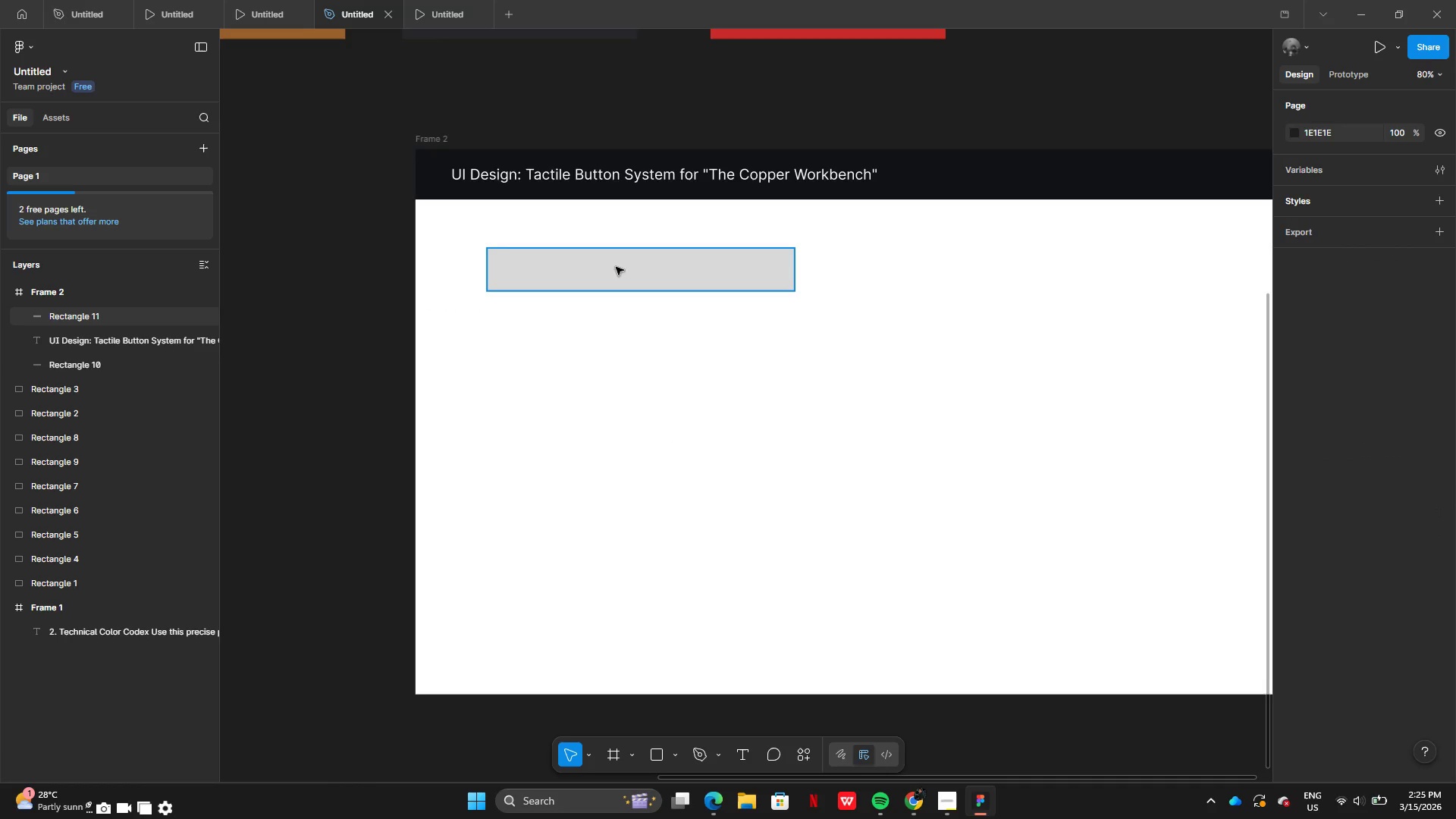 
left_click([717, 392])
 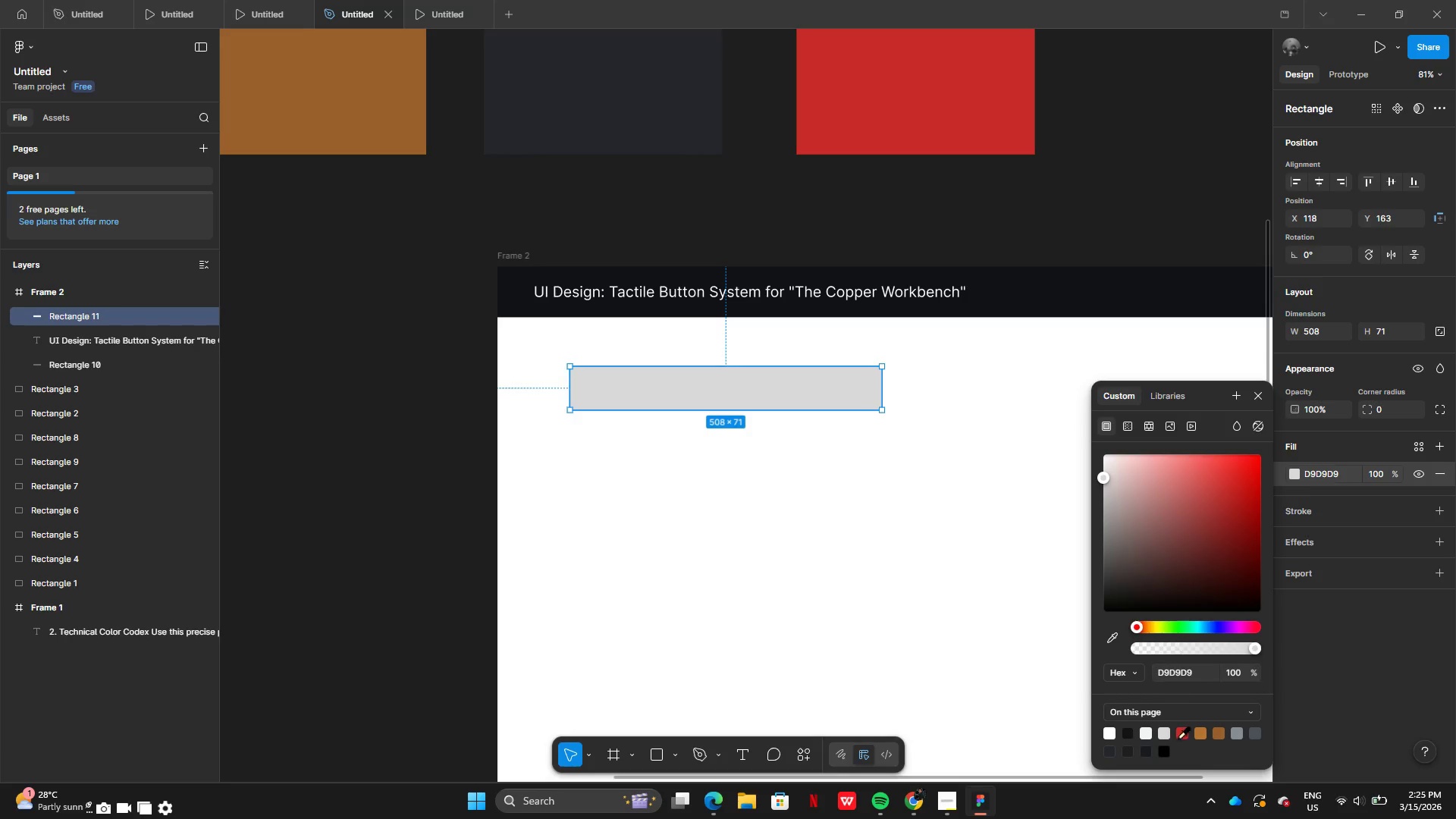 
left_click([1199, 735])
 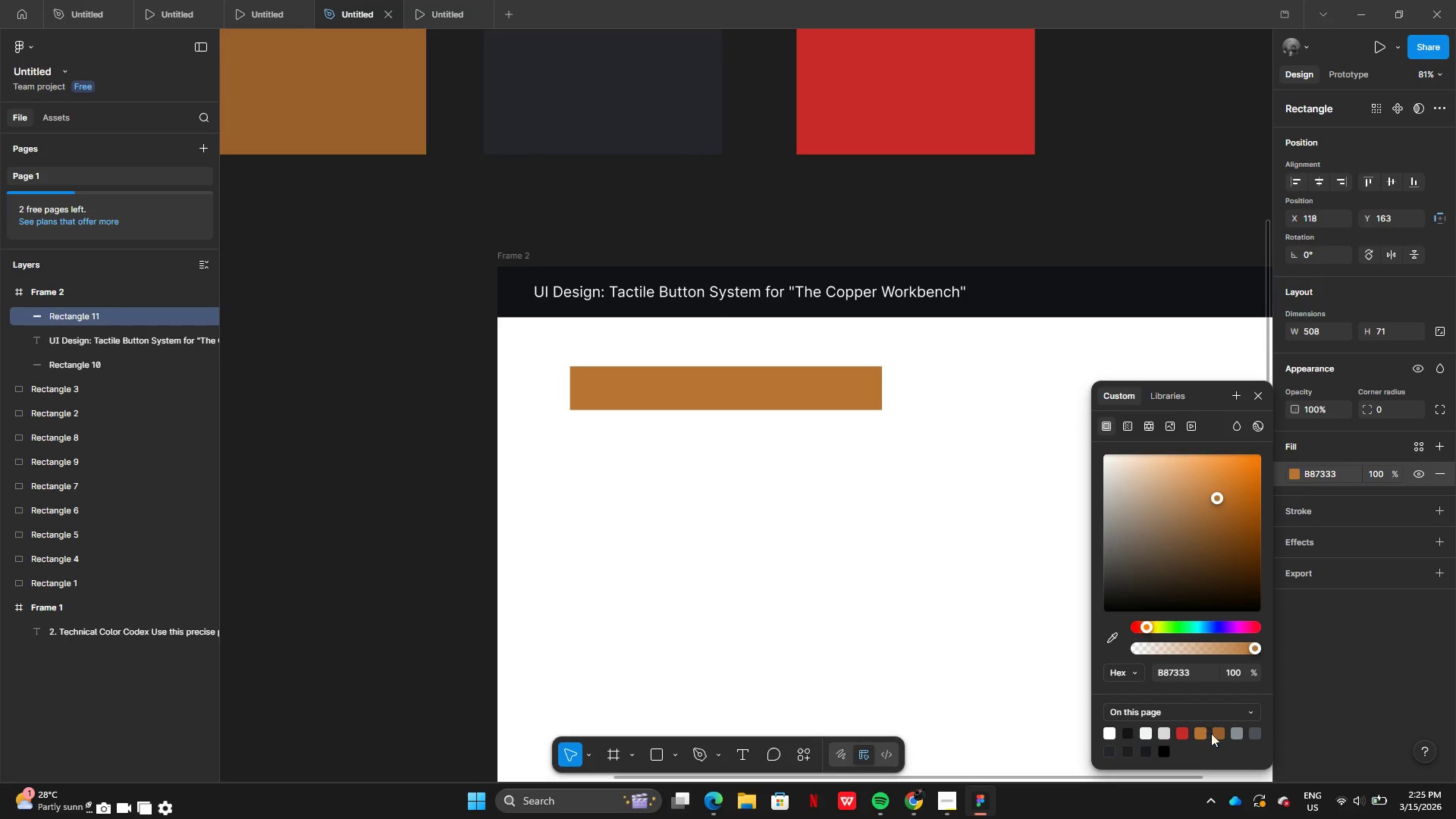 
left_click([1216, 733])
 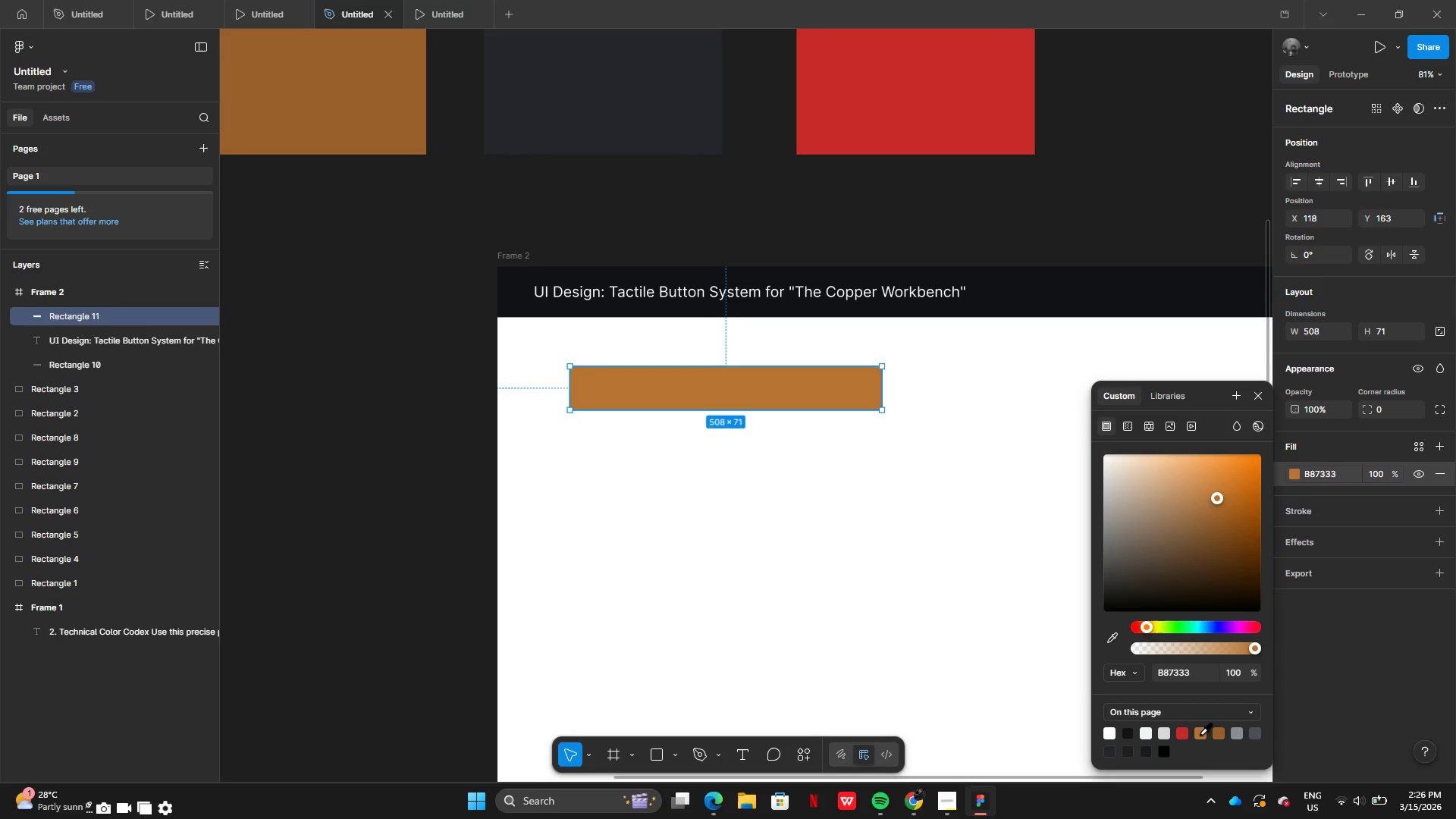 
left_click([1200, 734])
 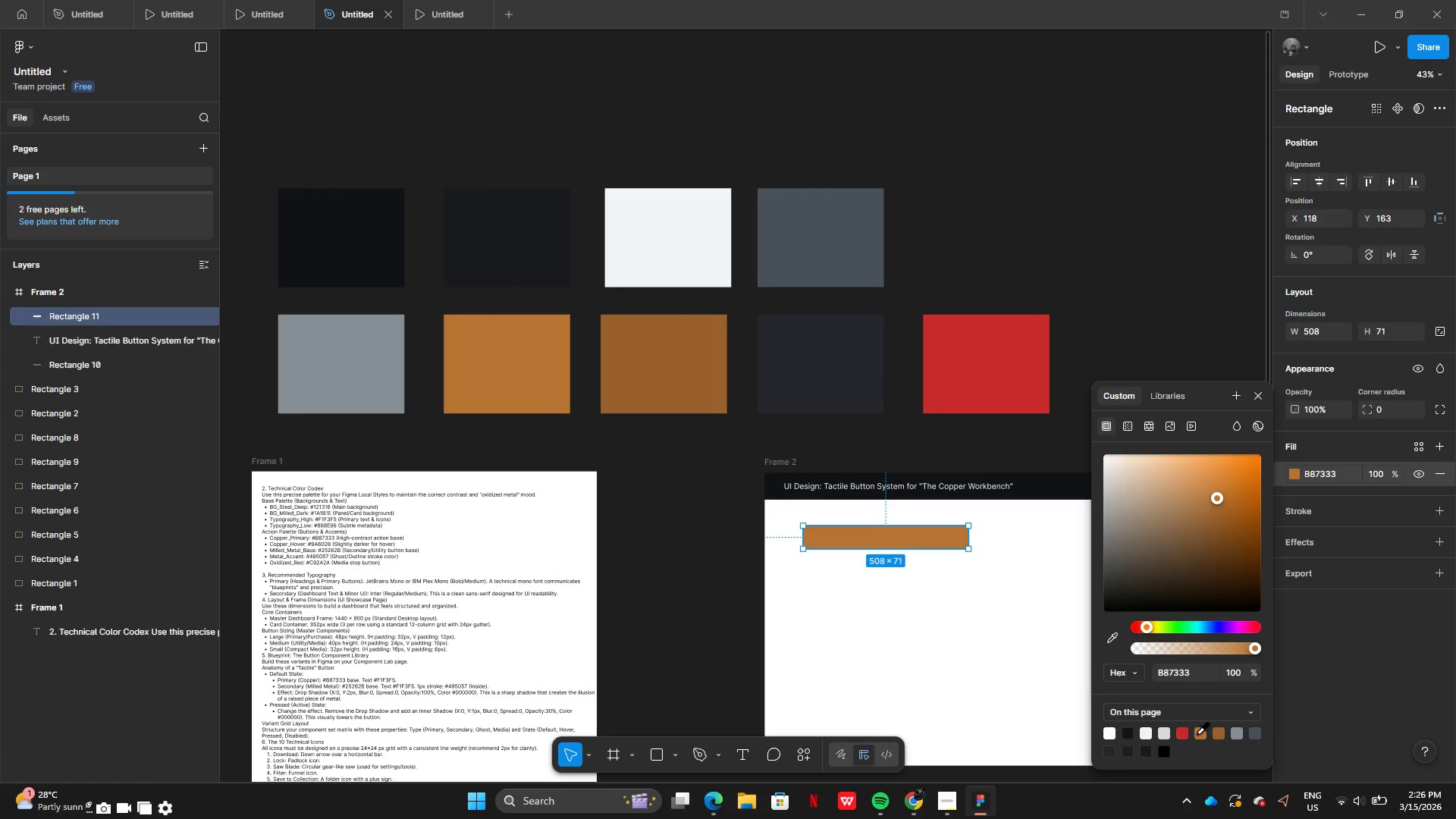 
wait(7.05)
 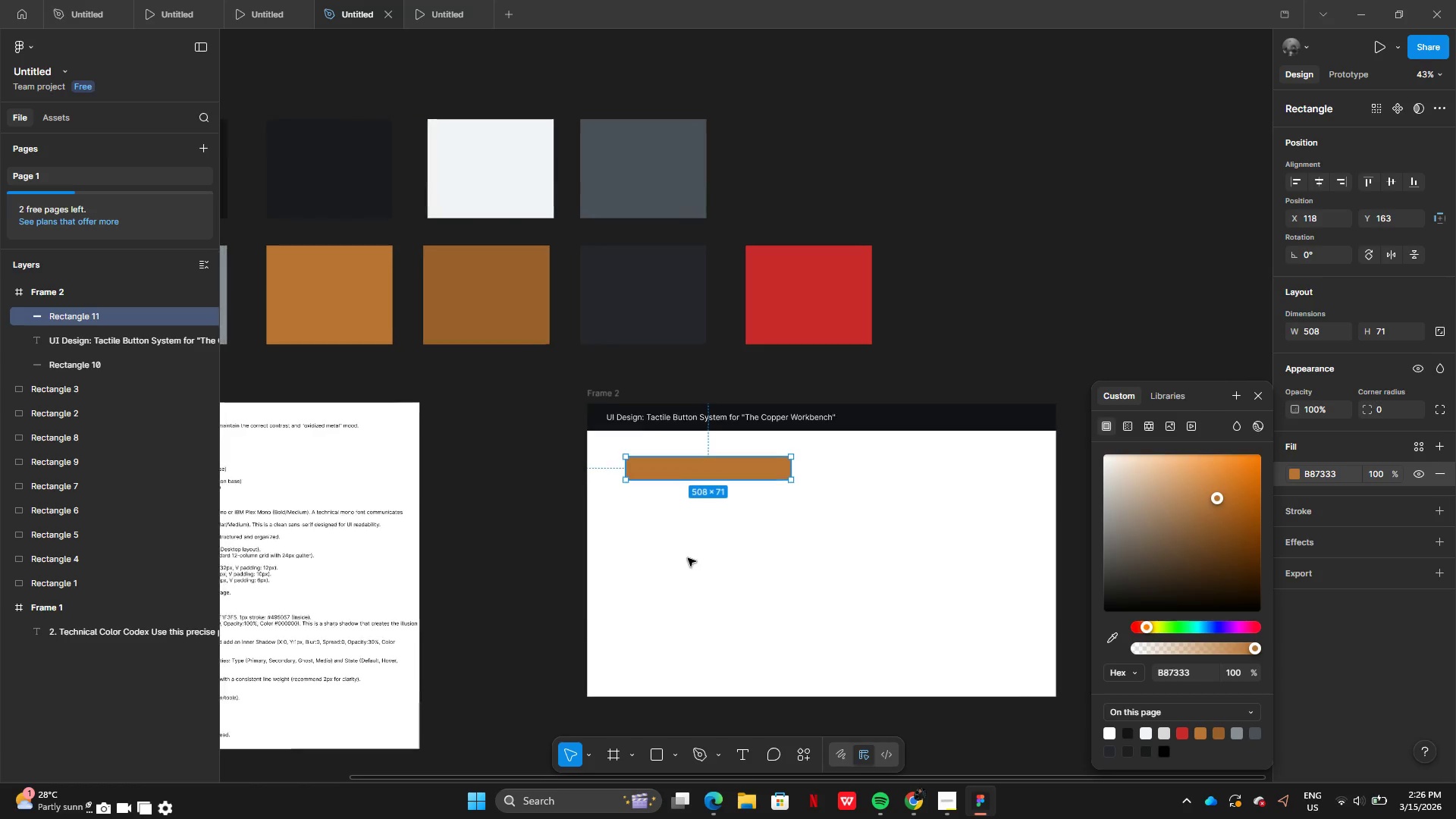 
double_click([1200, 732])
 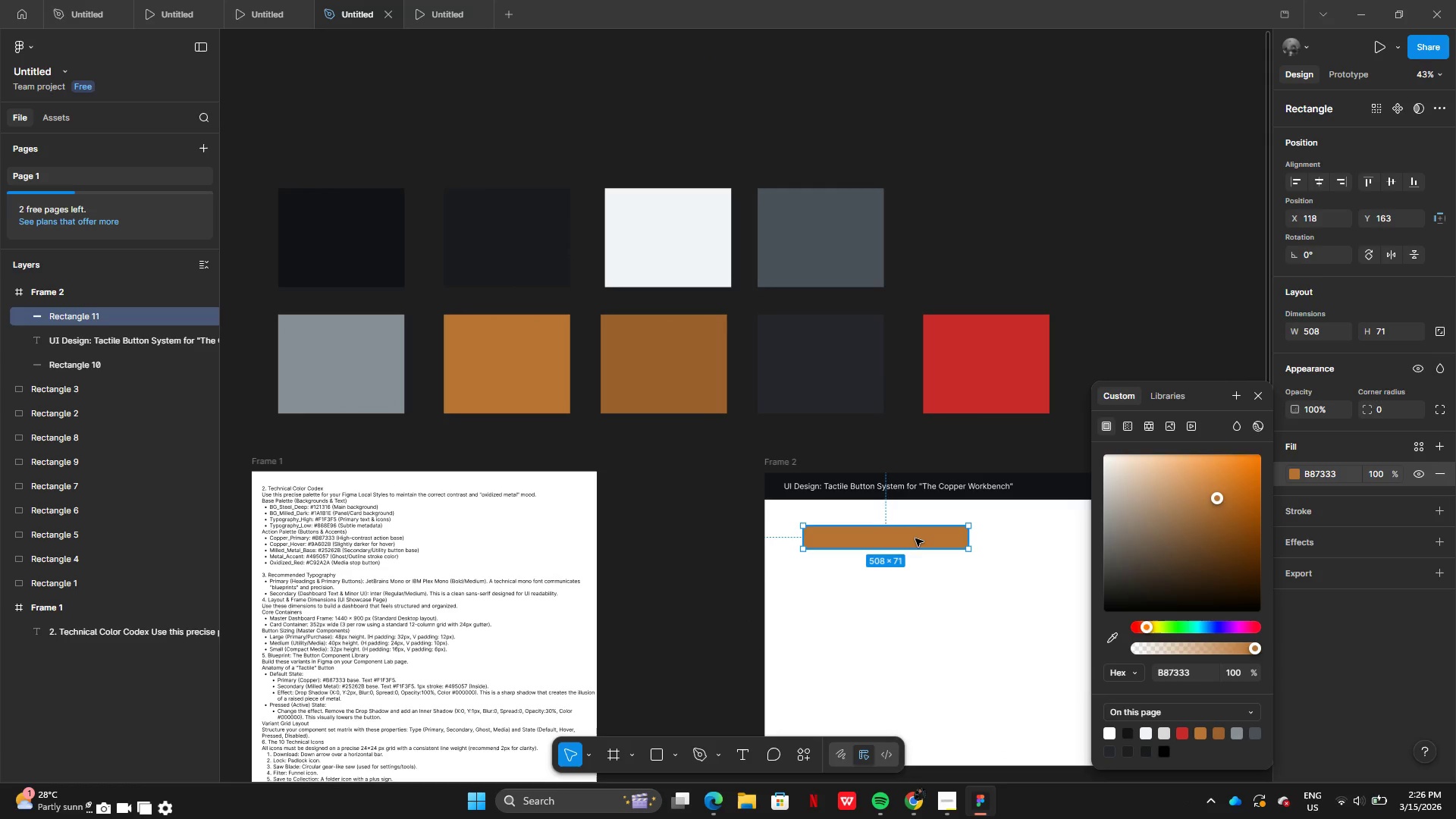 
left_click_drag(start_coordinate=[915, 540], to_coordinate=[526, 396])
 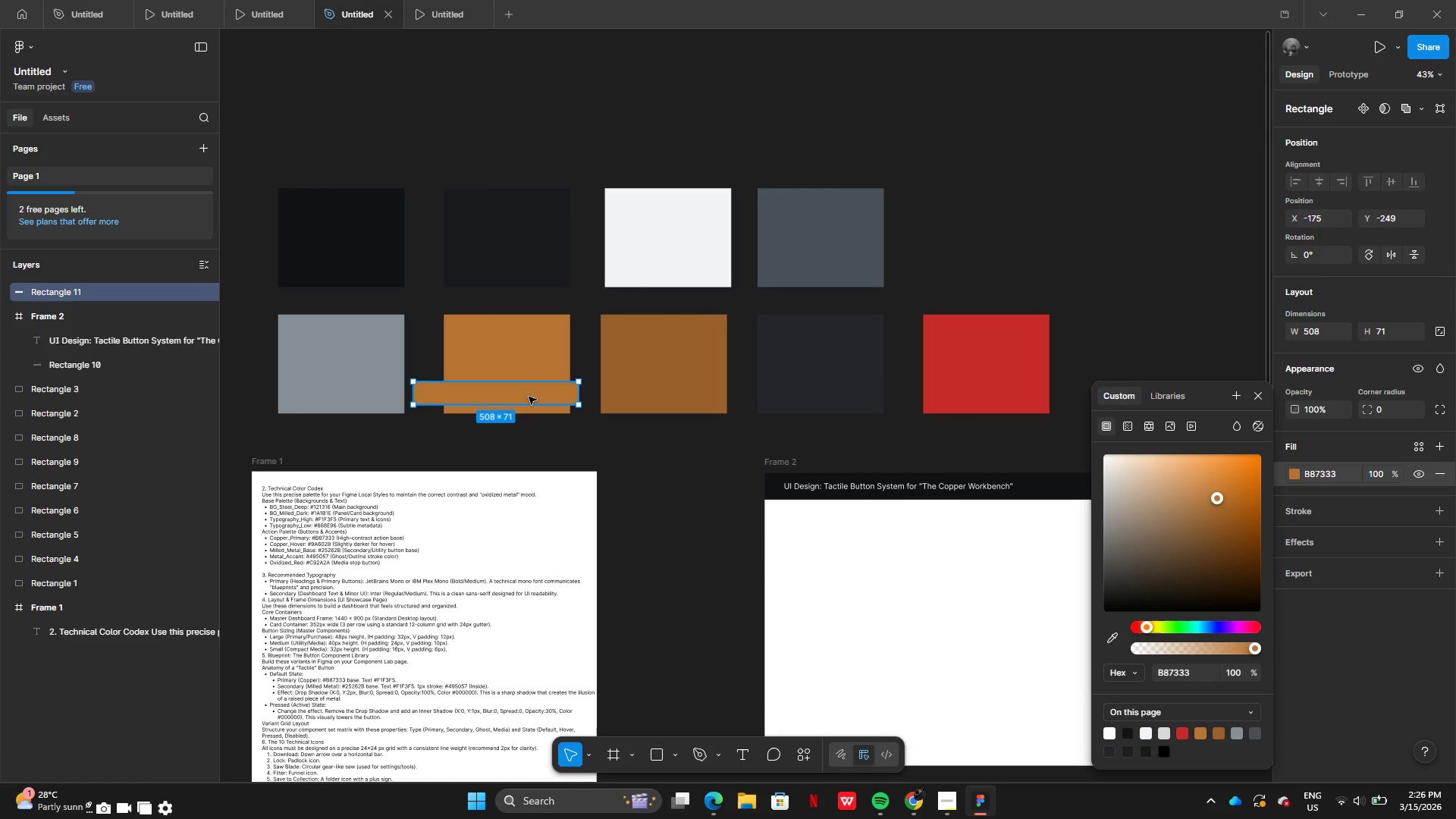 
left_click_drag(start_coordinate=[529, 397], to_coordinate=[628, 403])
 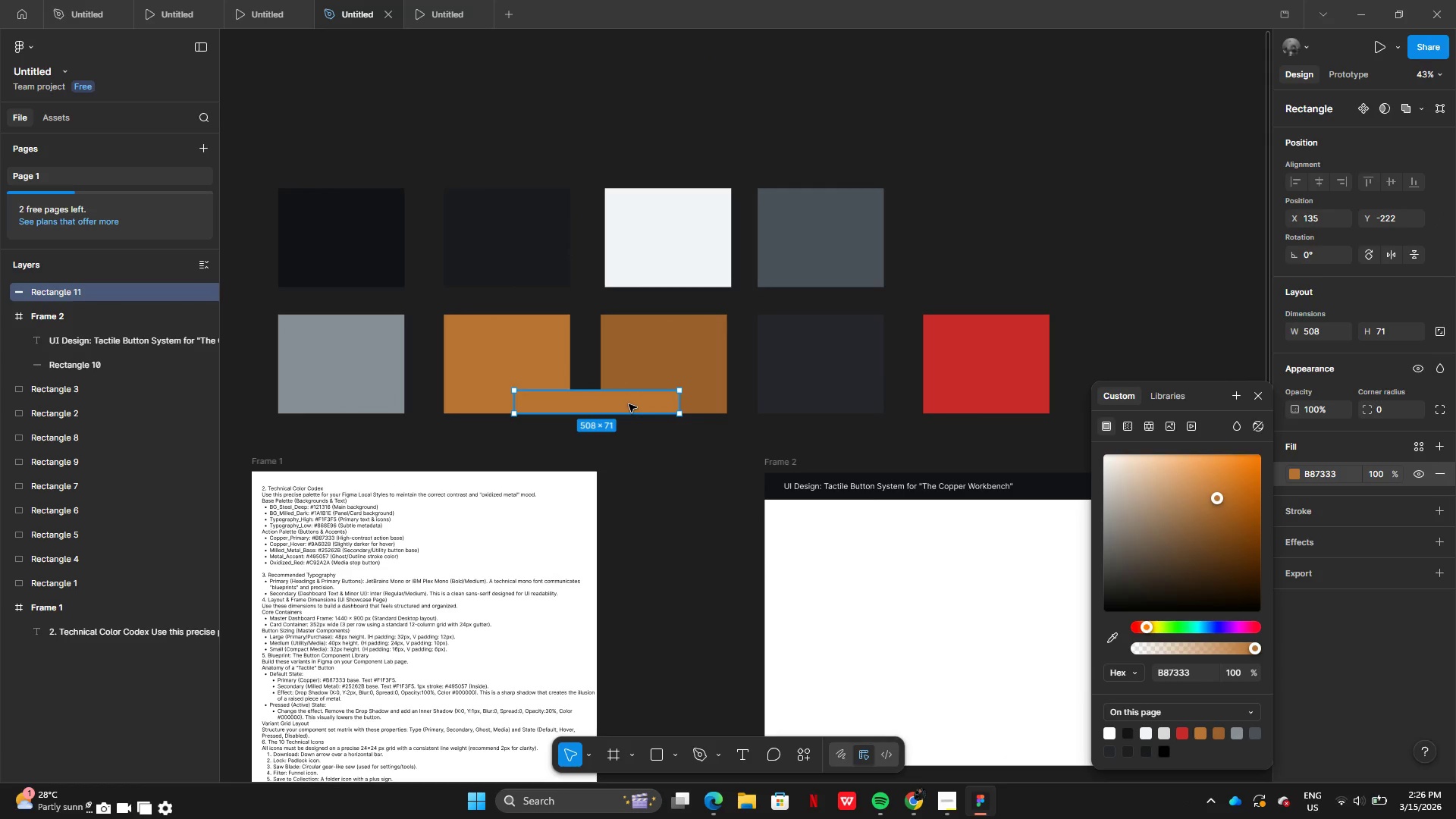 
key(Control+Z)
 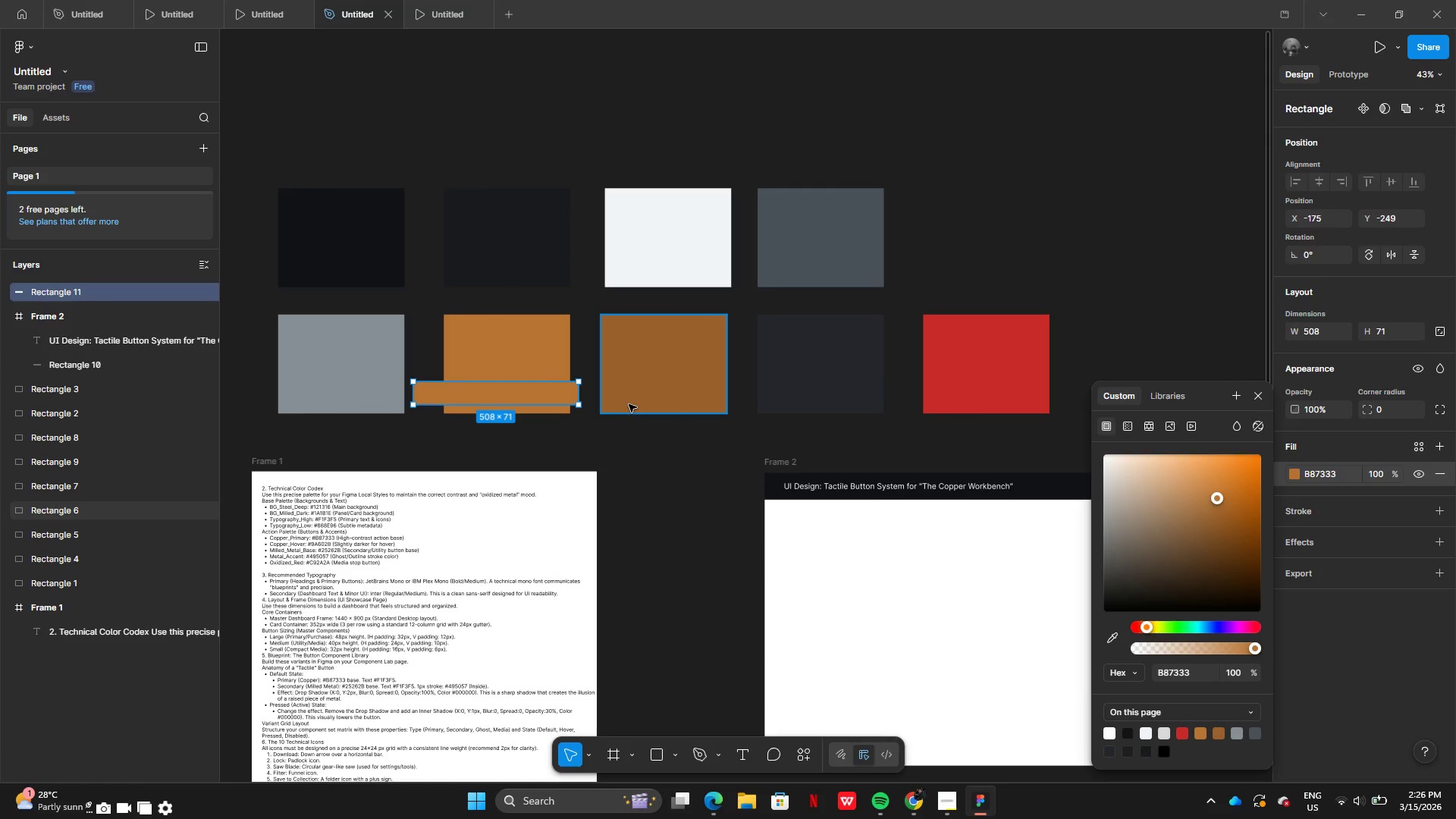 
key(Control+Z)
 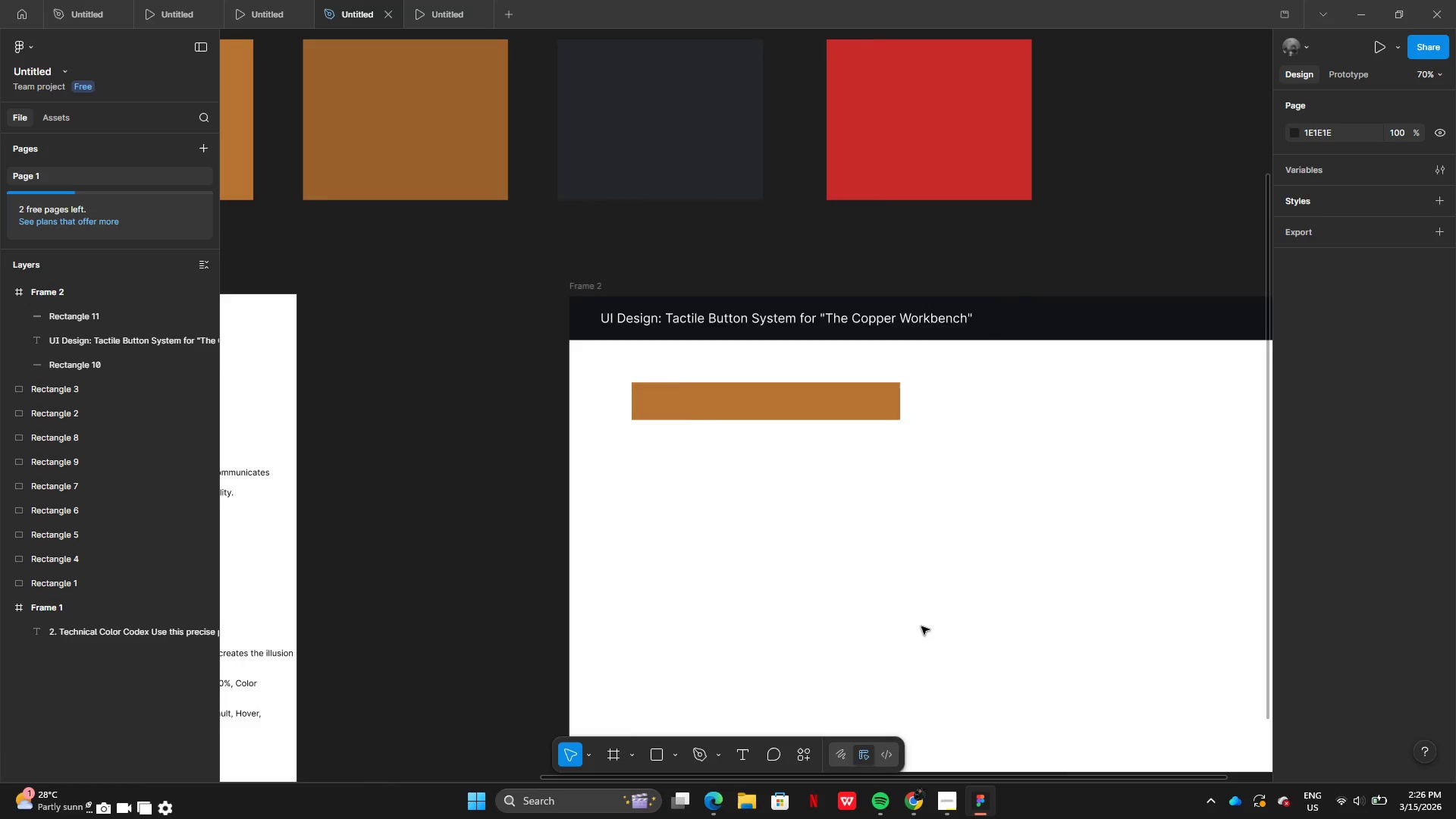 
left_click([901, 395])
 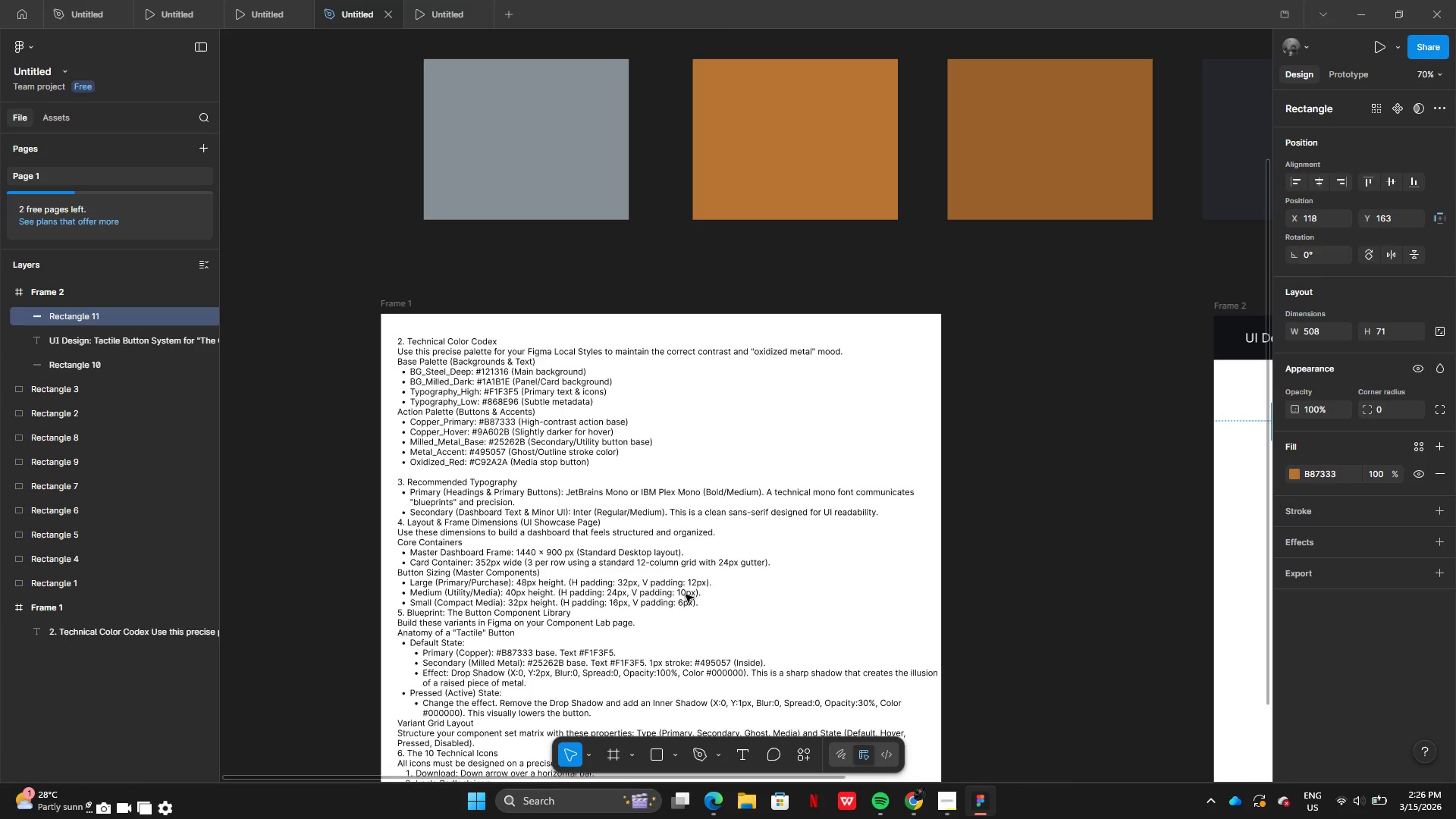 
wait(16.98)
 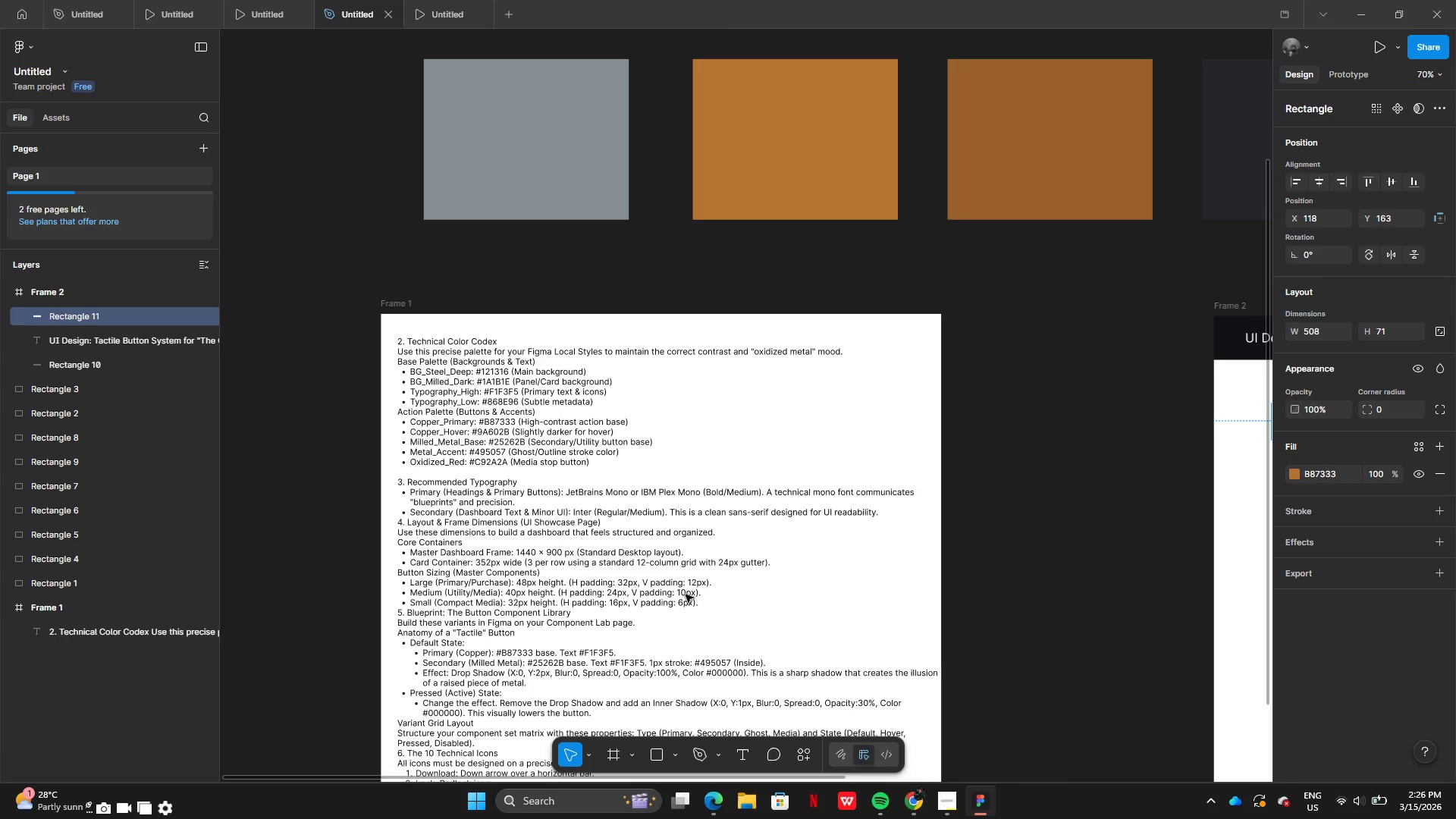 
left_click([952, 803])